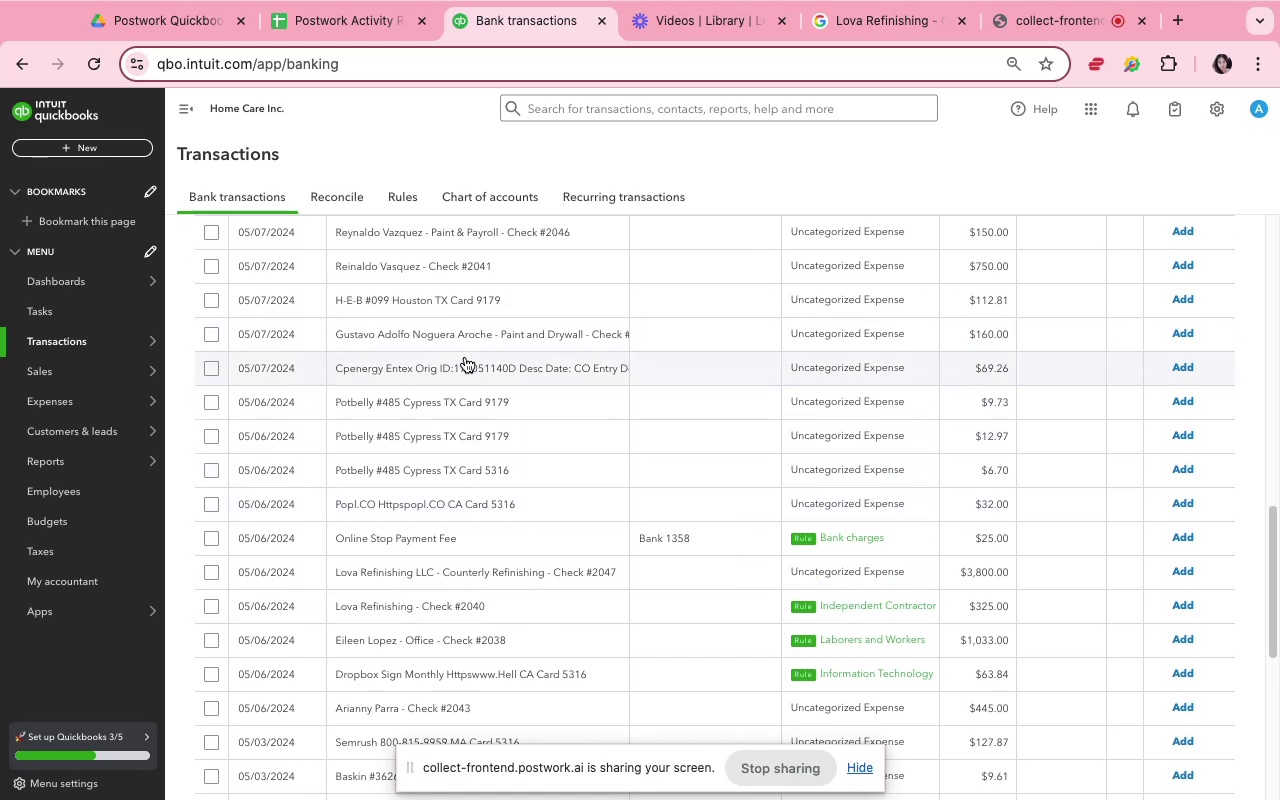 
wait(6.73)
 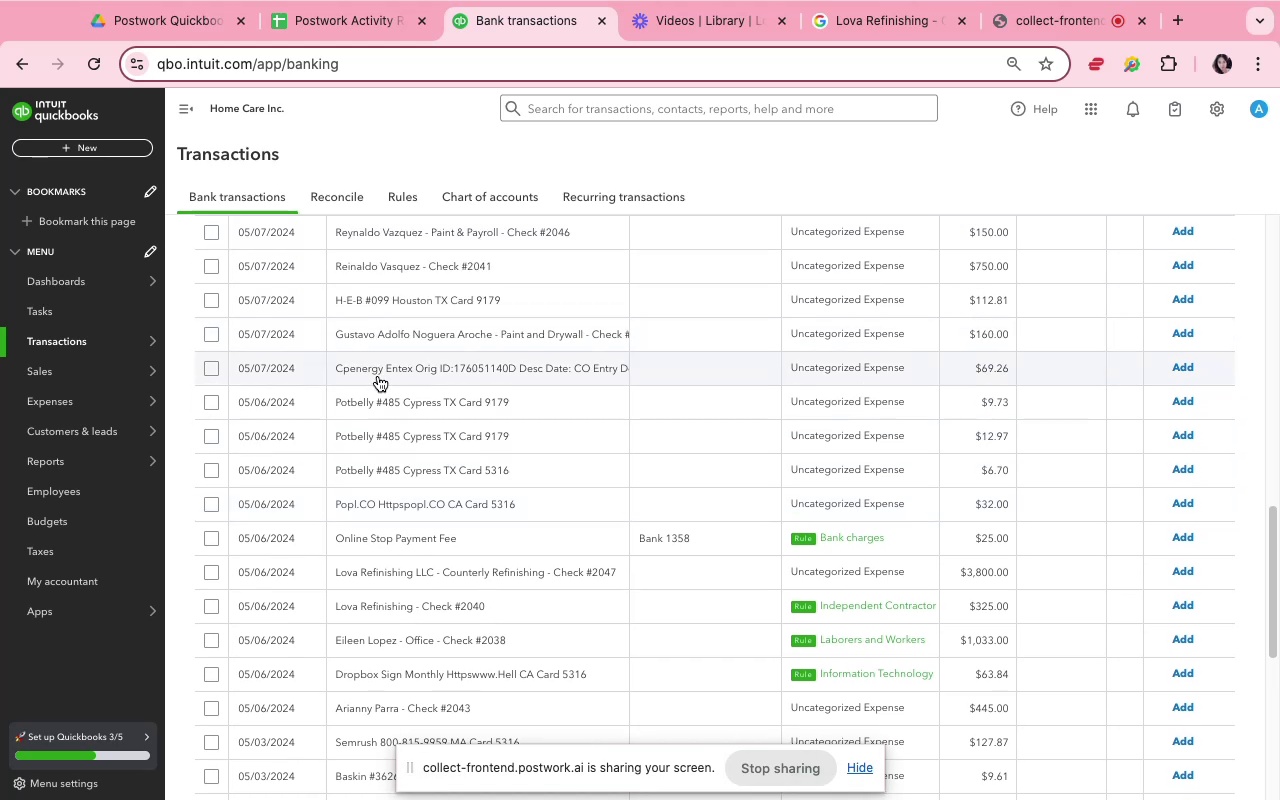 
left_click([465, 338])
 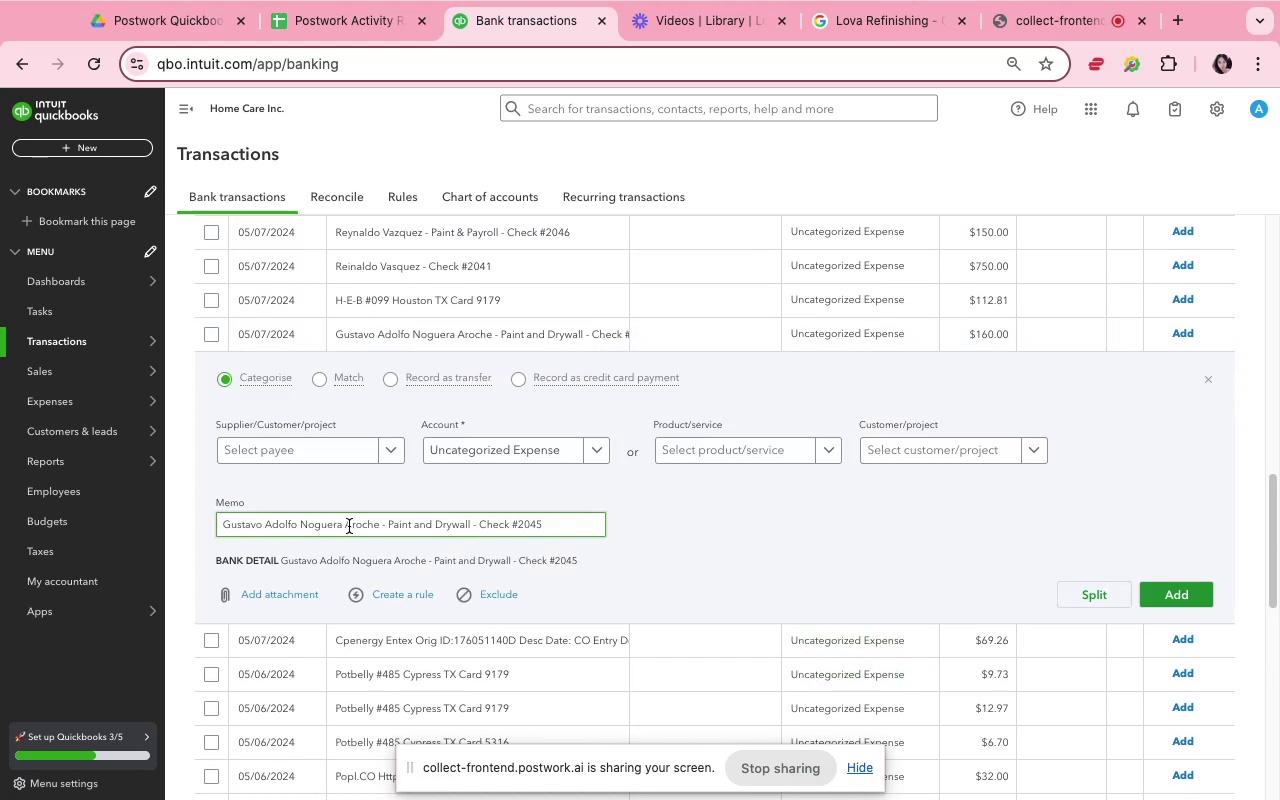 
left_click_drag(start_coordinate=[381, 528], to_coordinate=[211, 524])
 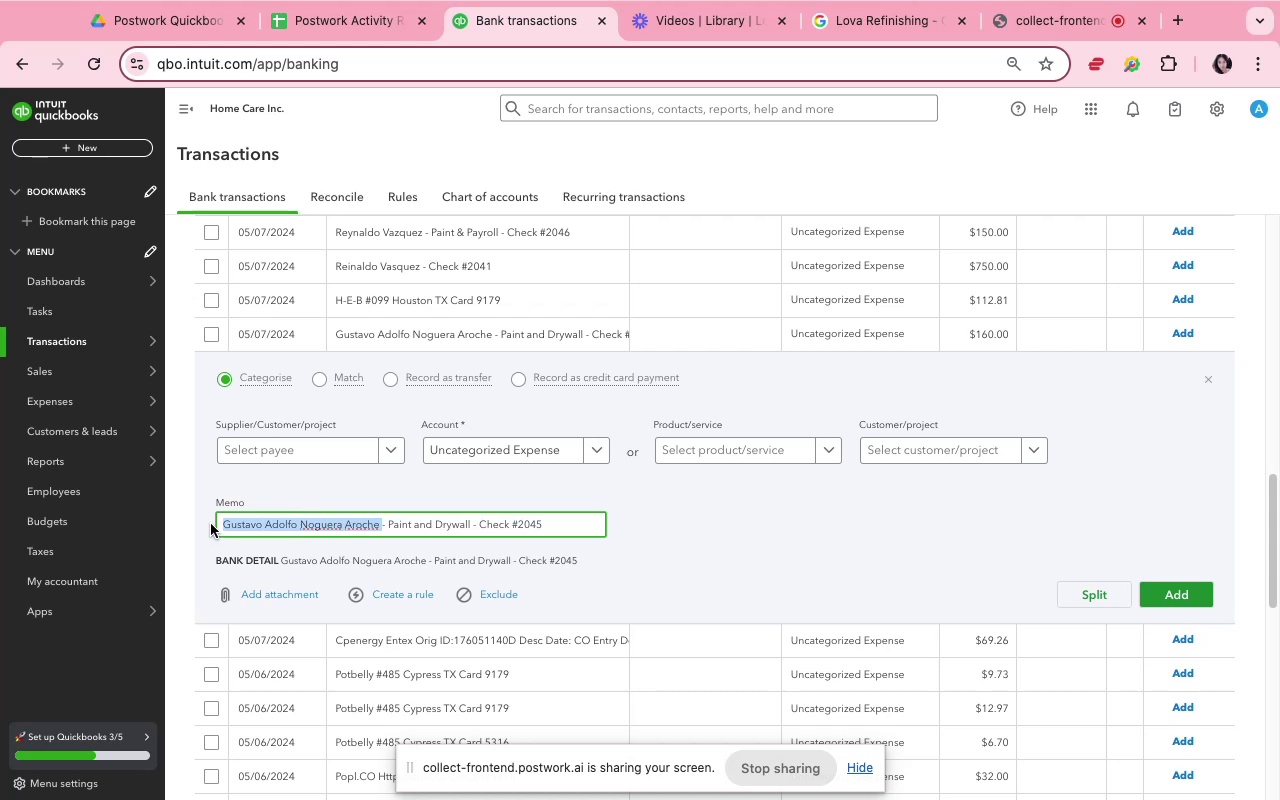 
key(Meta+CommandLeft)
 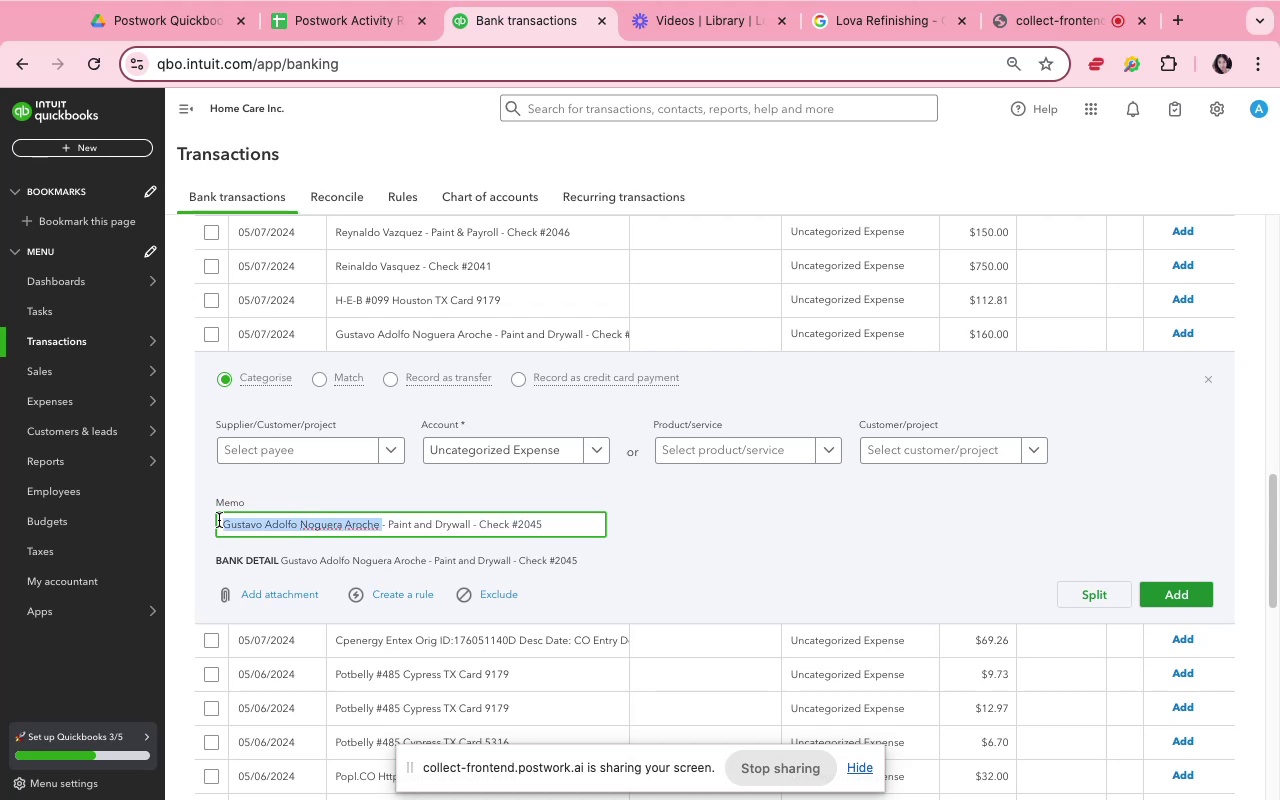 
key(Meta+C)
 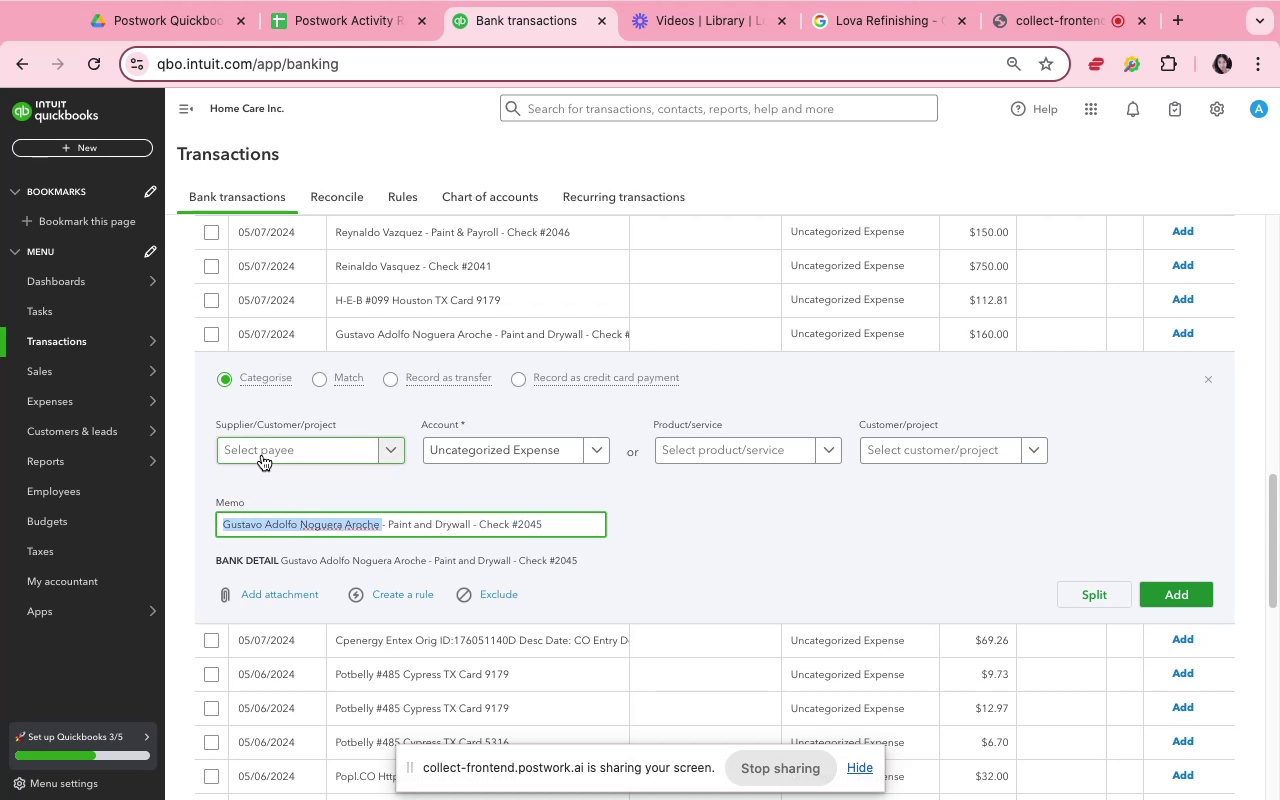 
left_click([262, 455])
 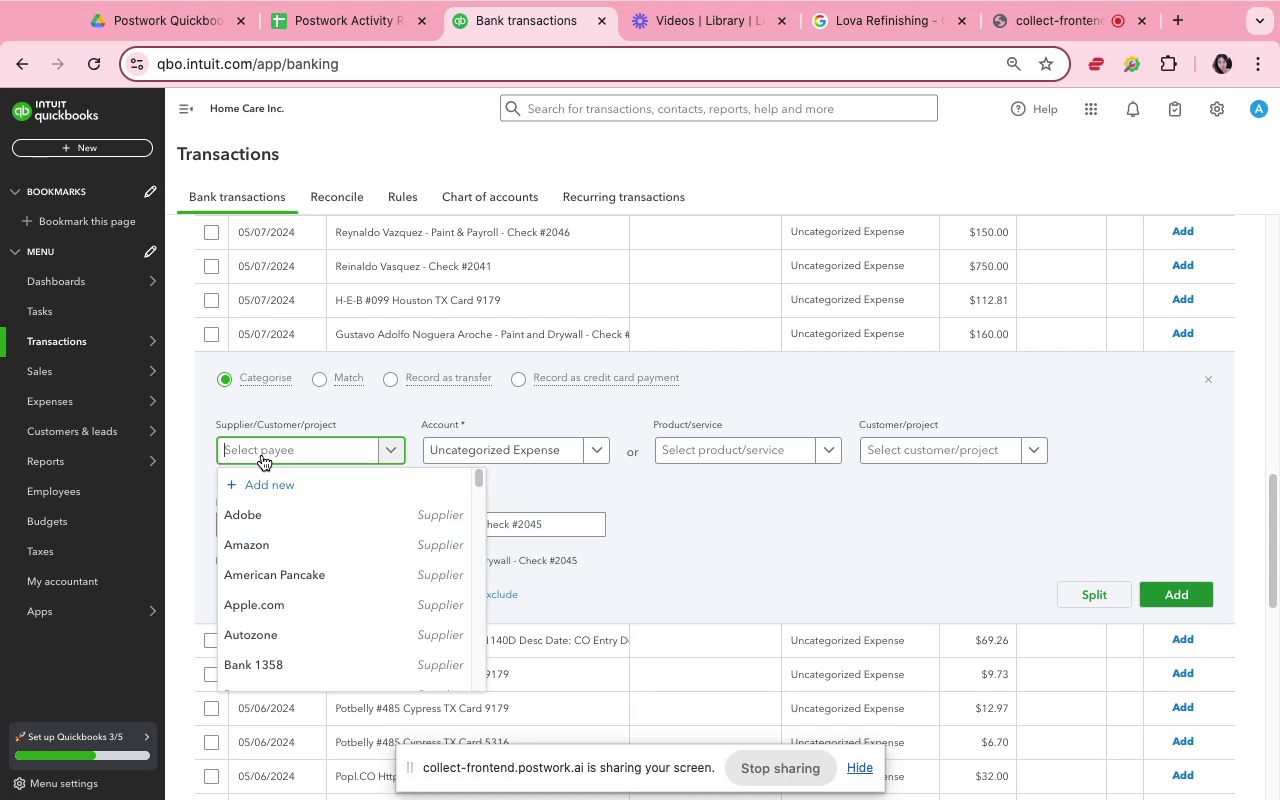 
key(Meta+V)
 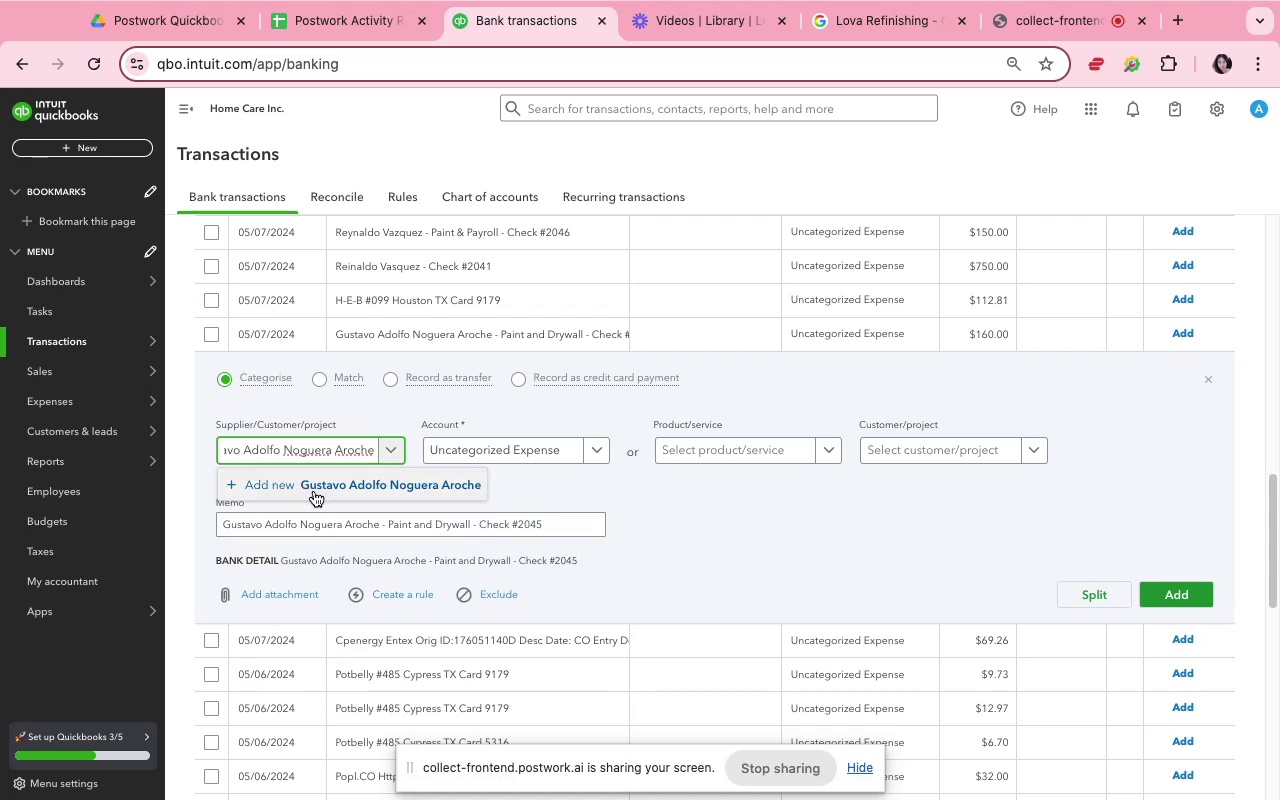 
left_click([314, 491])
 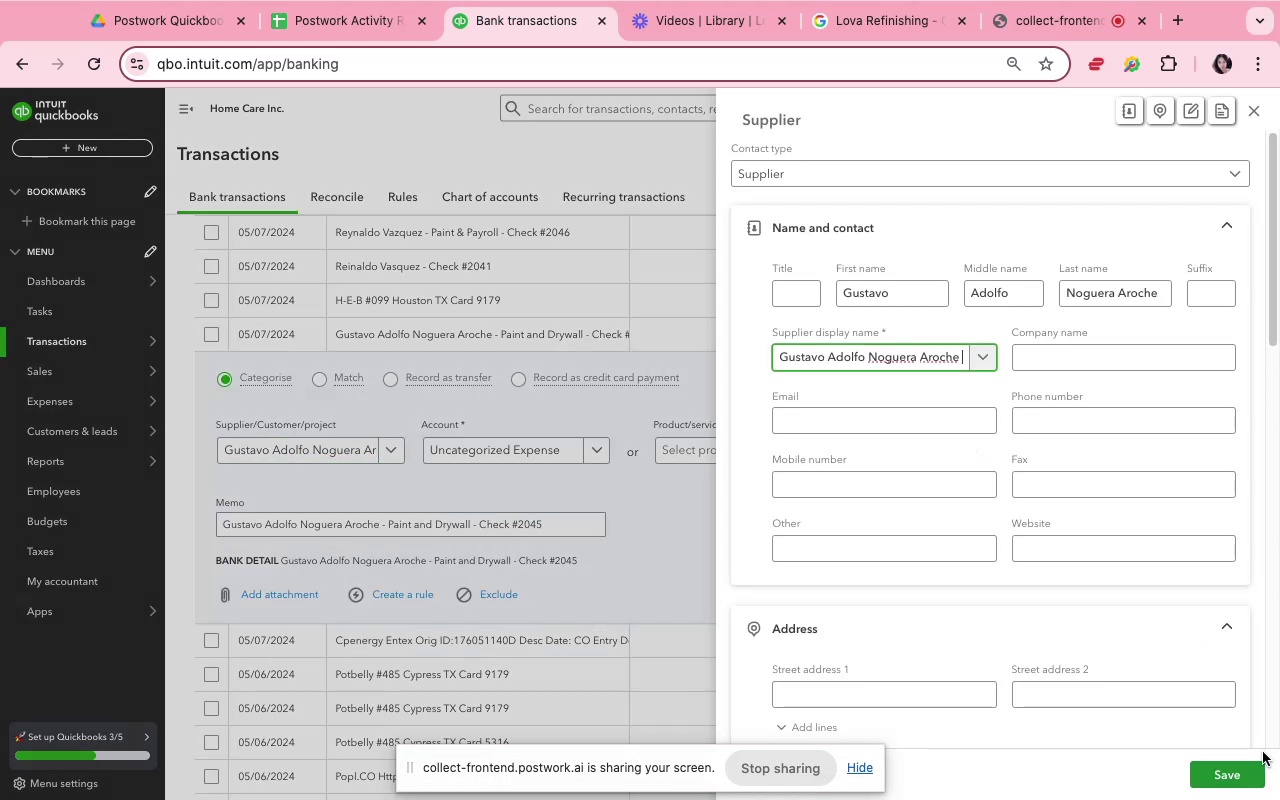 
left_click([1245, 775])
 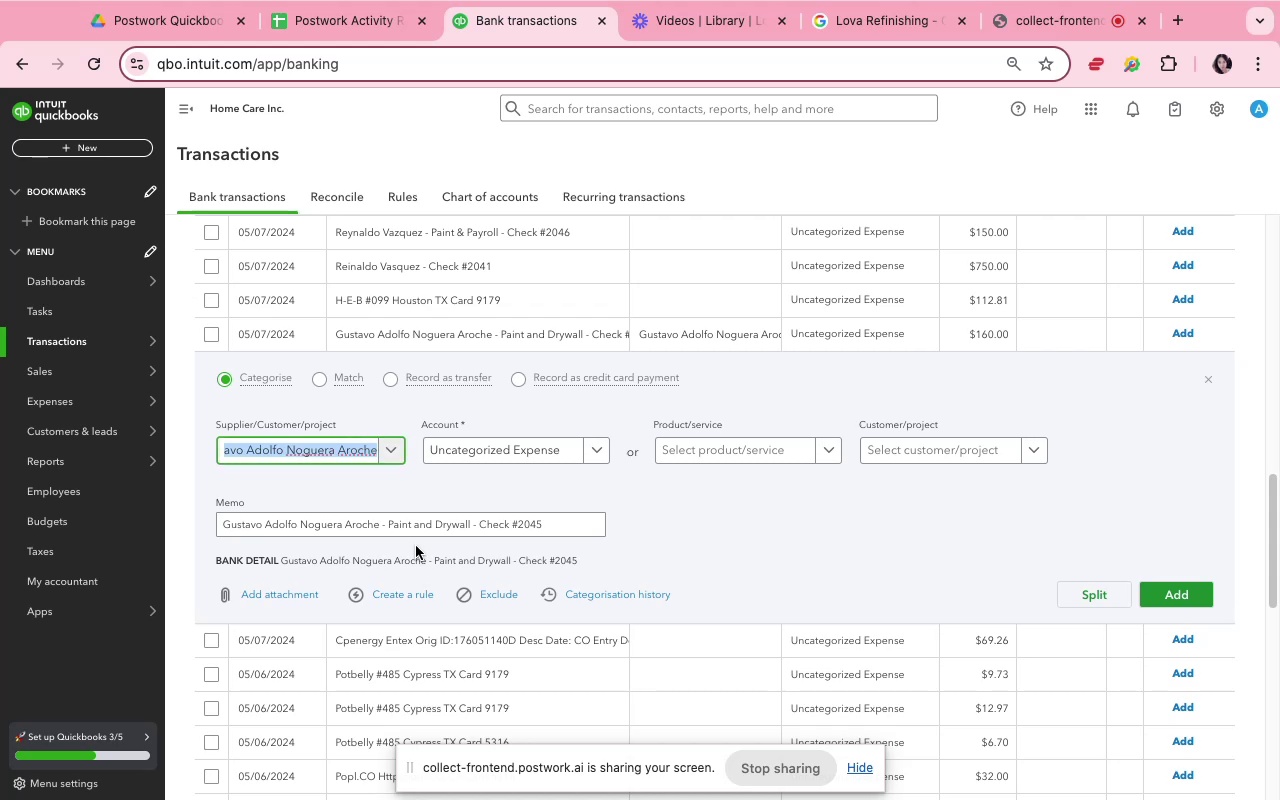 
left_click([482, 444])
 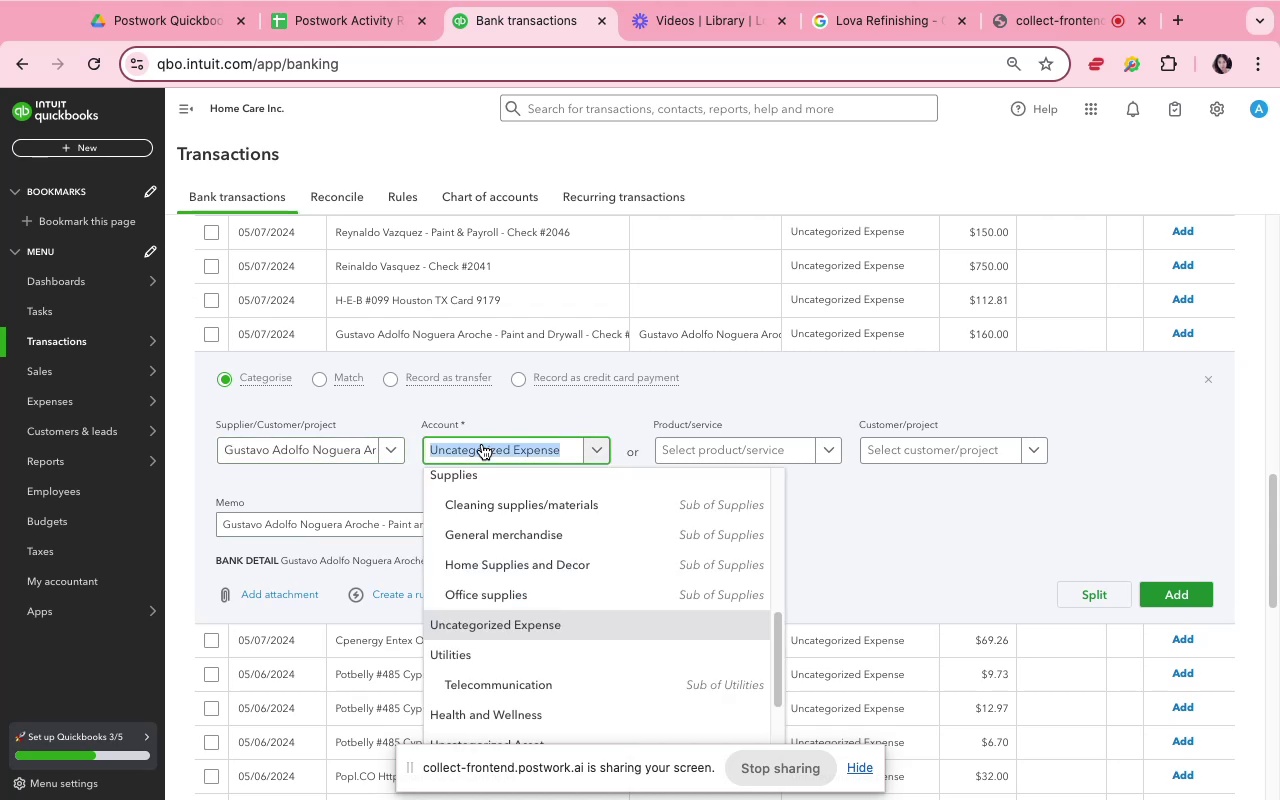 
type(labo)
 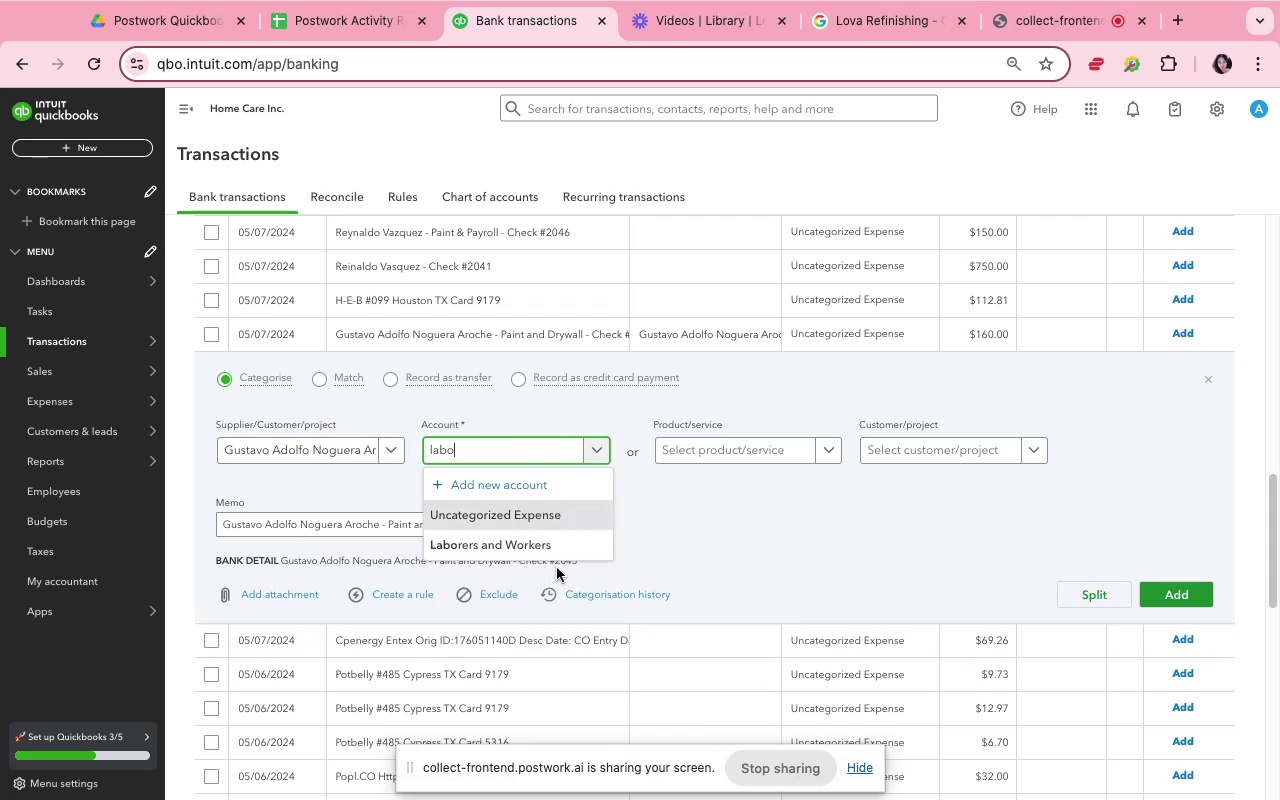 
left_click([555, 558])
 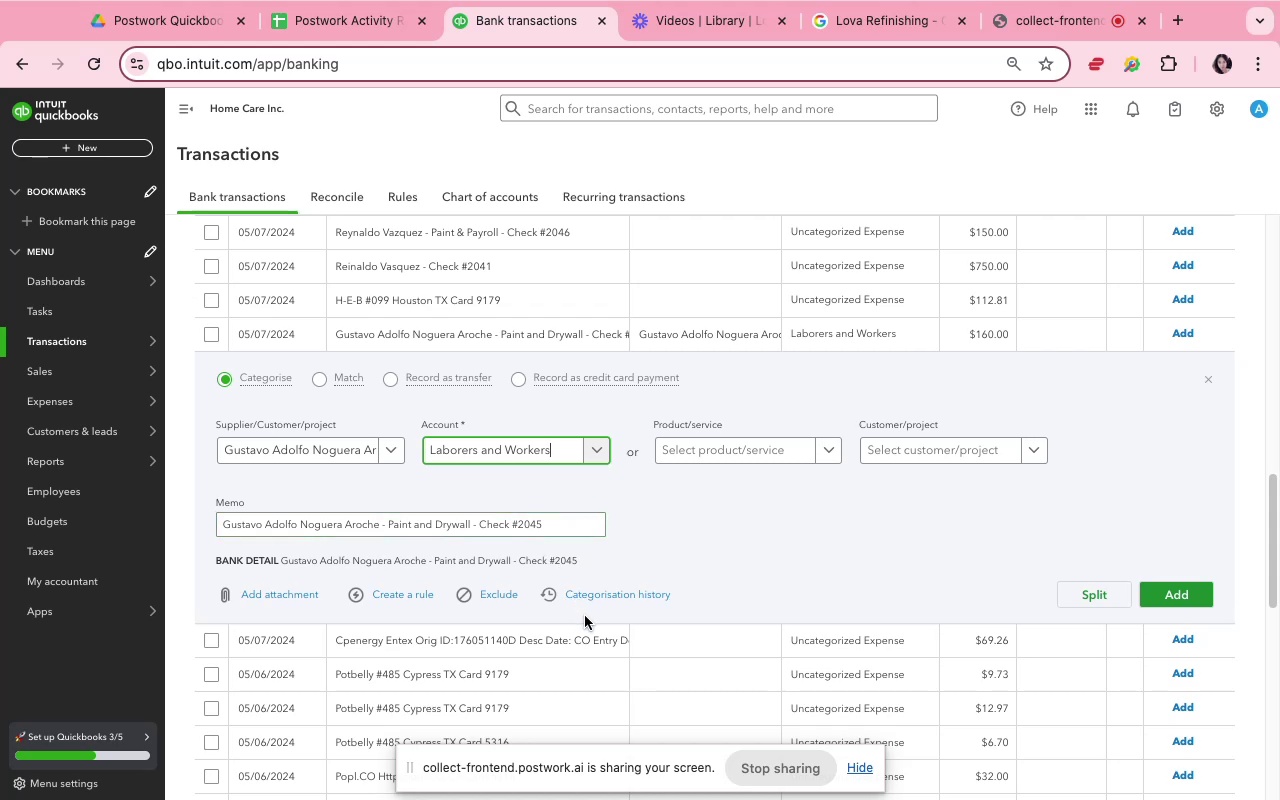 
wait(16.42)
 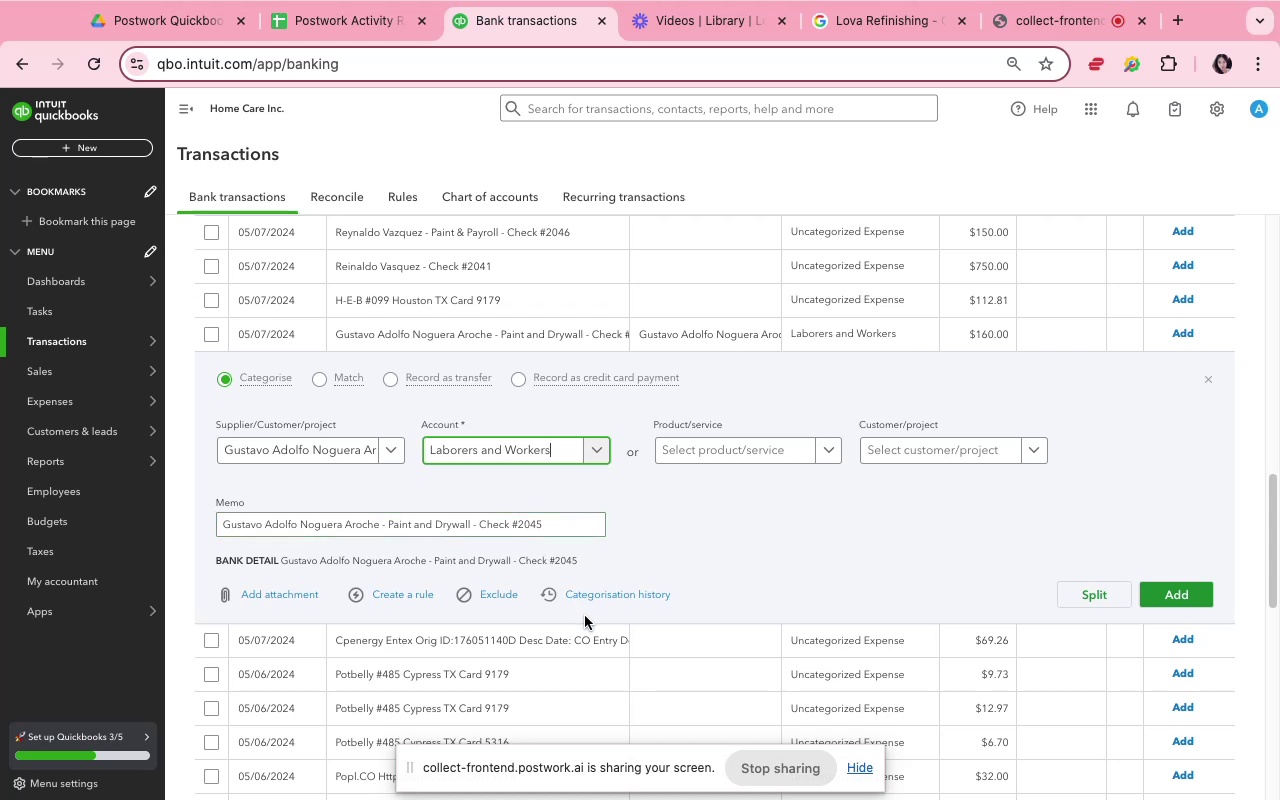 
left_click([651, 547])
 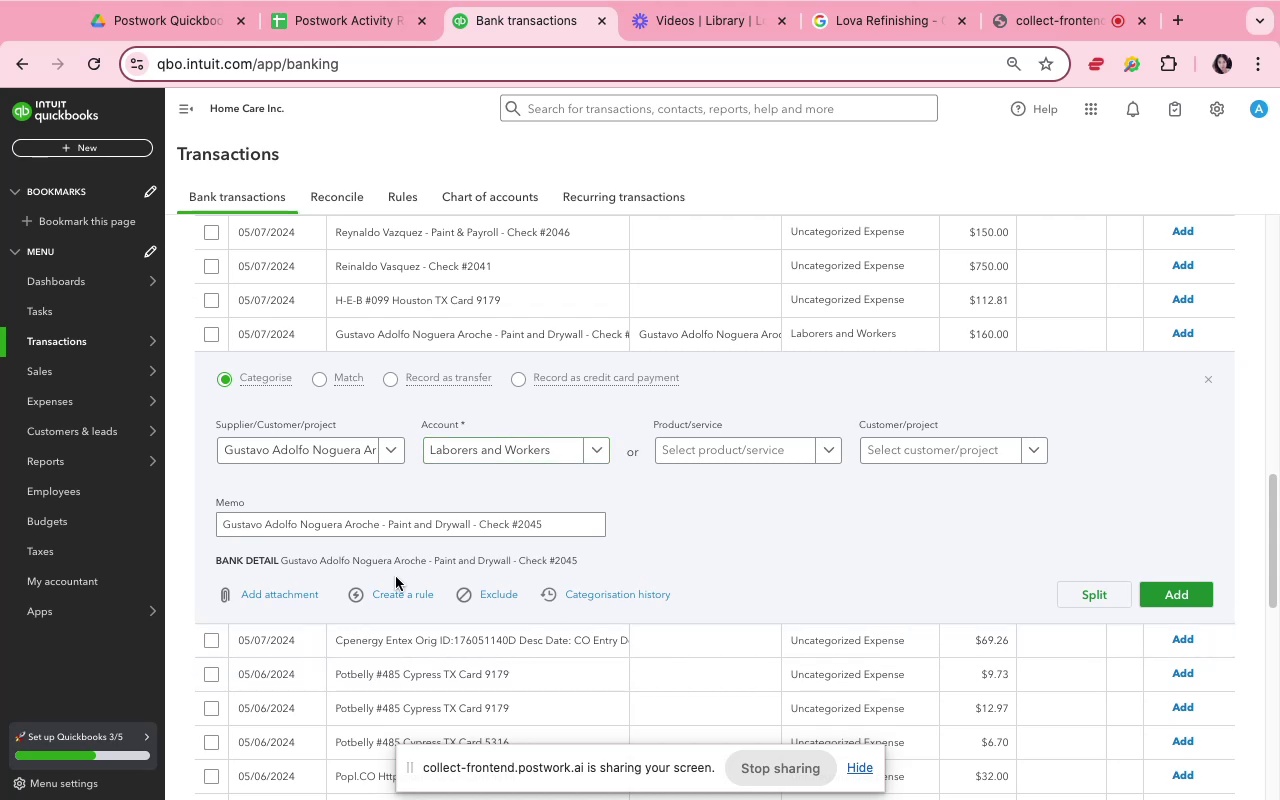 
left_click([405, 591])
 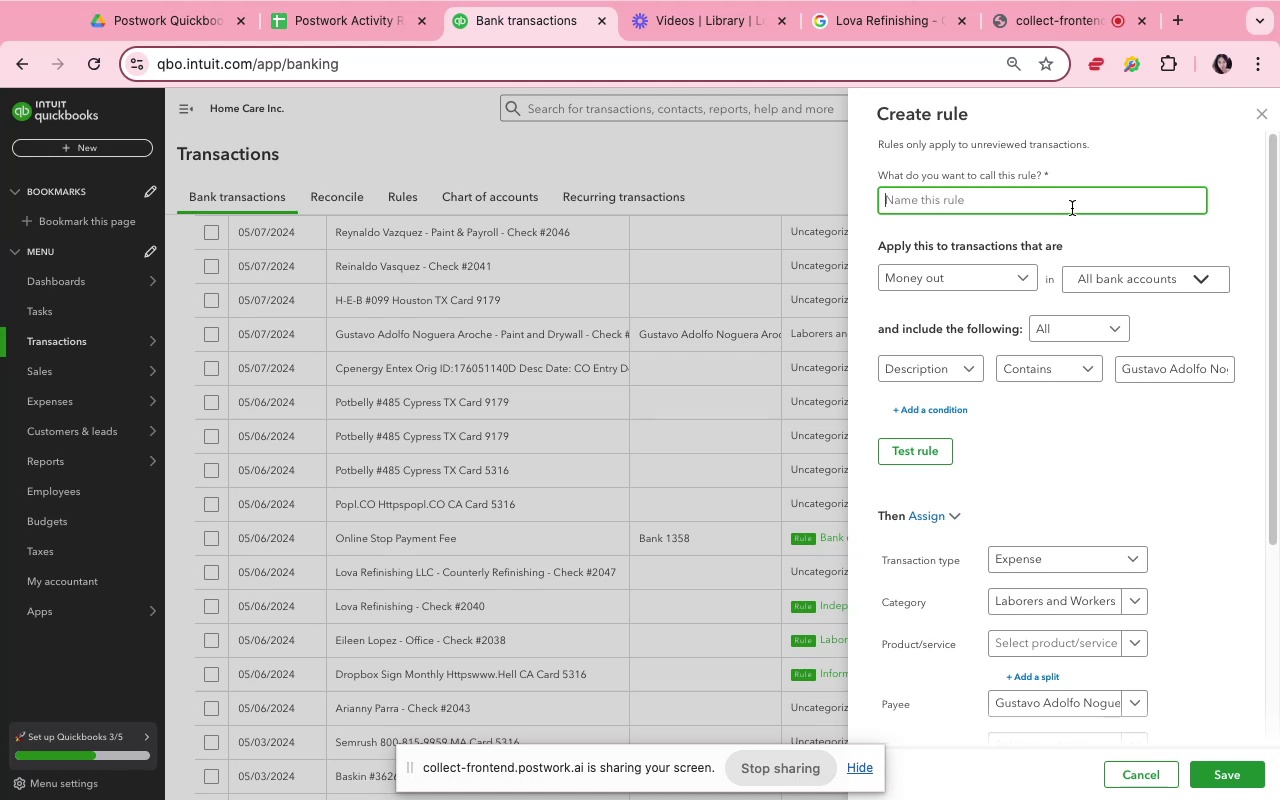 
type(gustavo)
 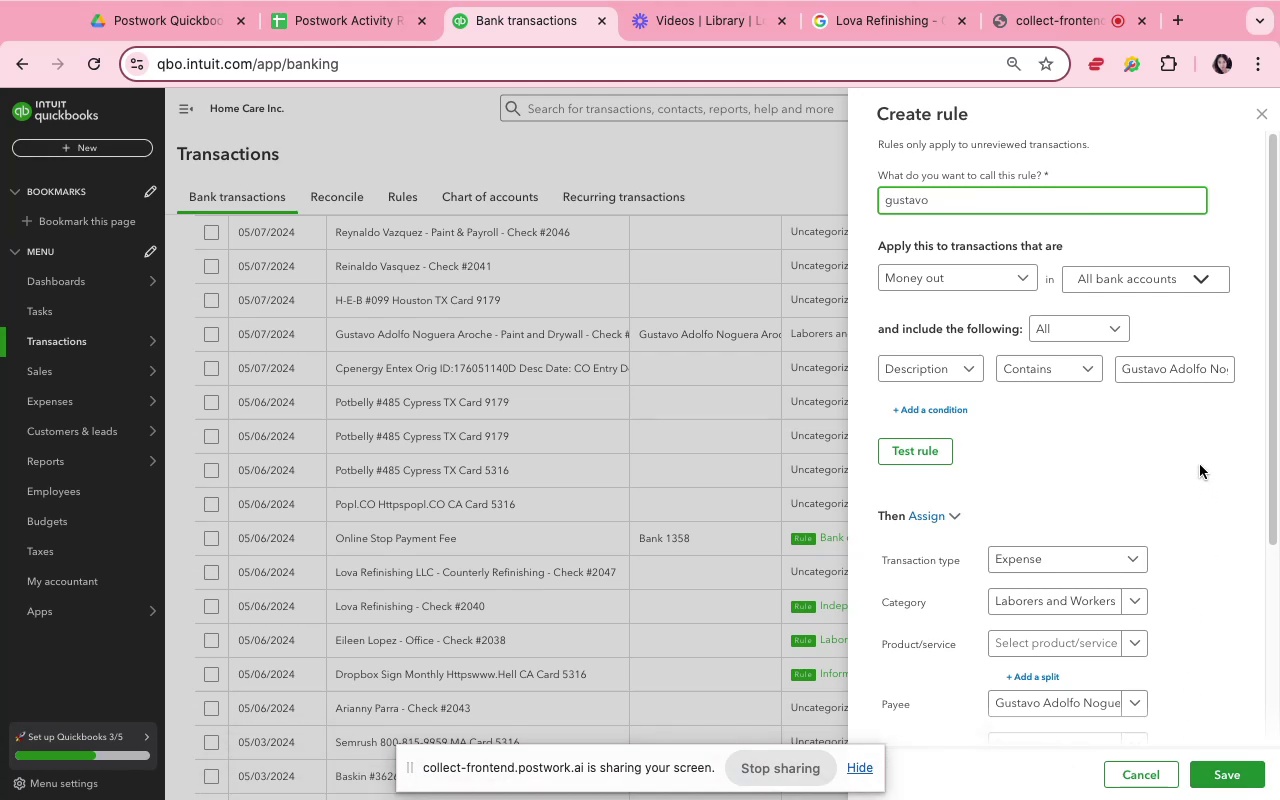 
left_click([1172, 376])
 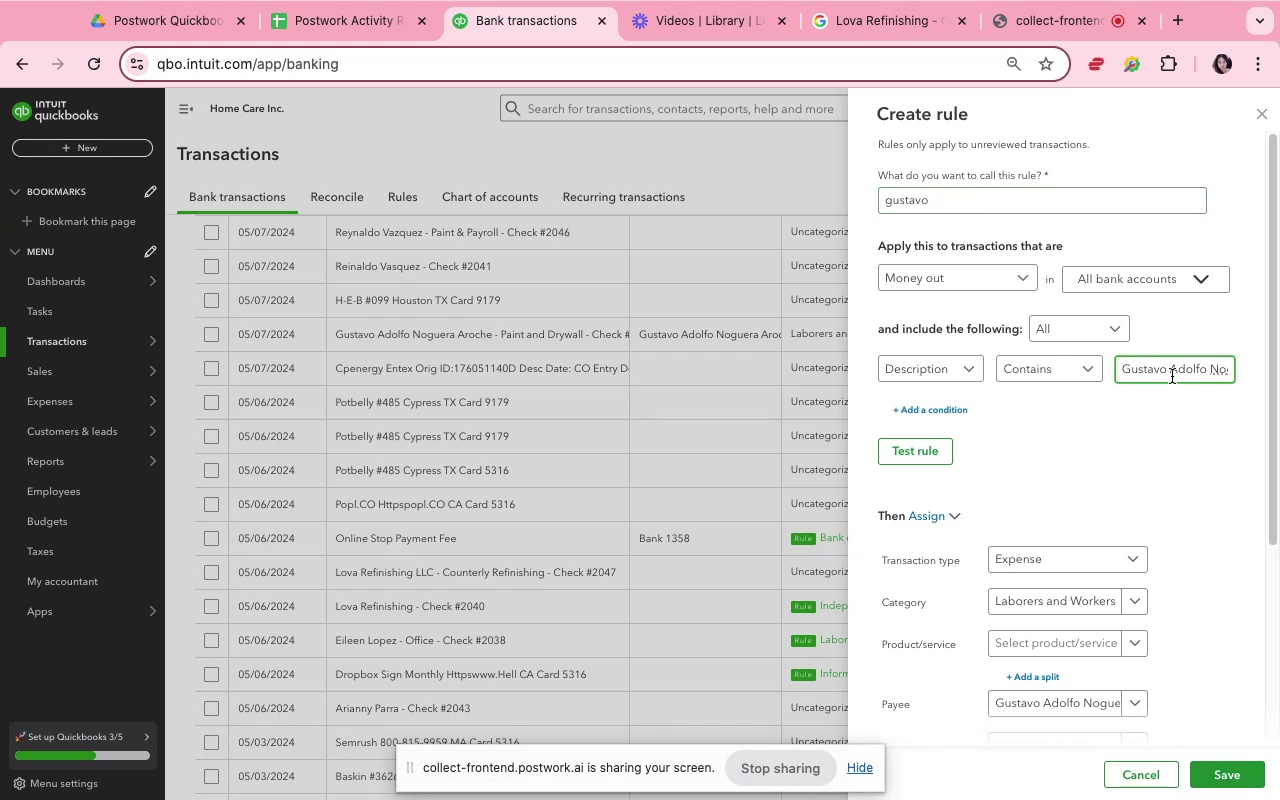 
hold_key(key=ArrowRight, duration=1.51)
 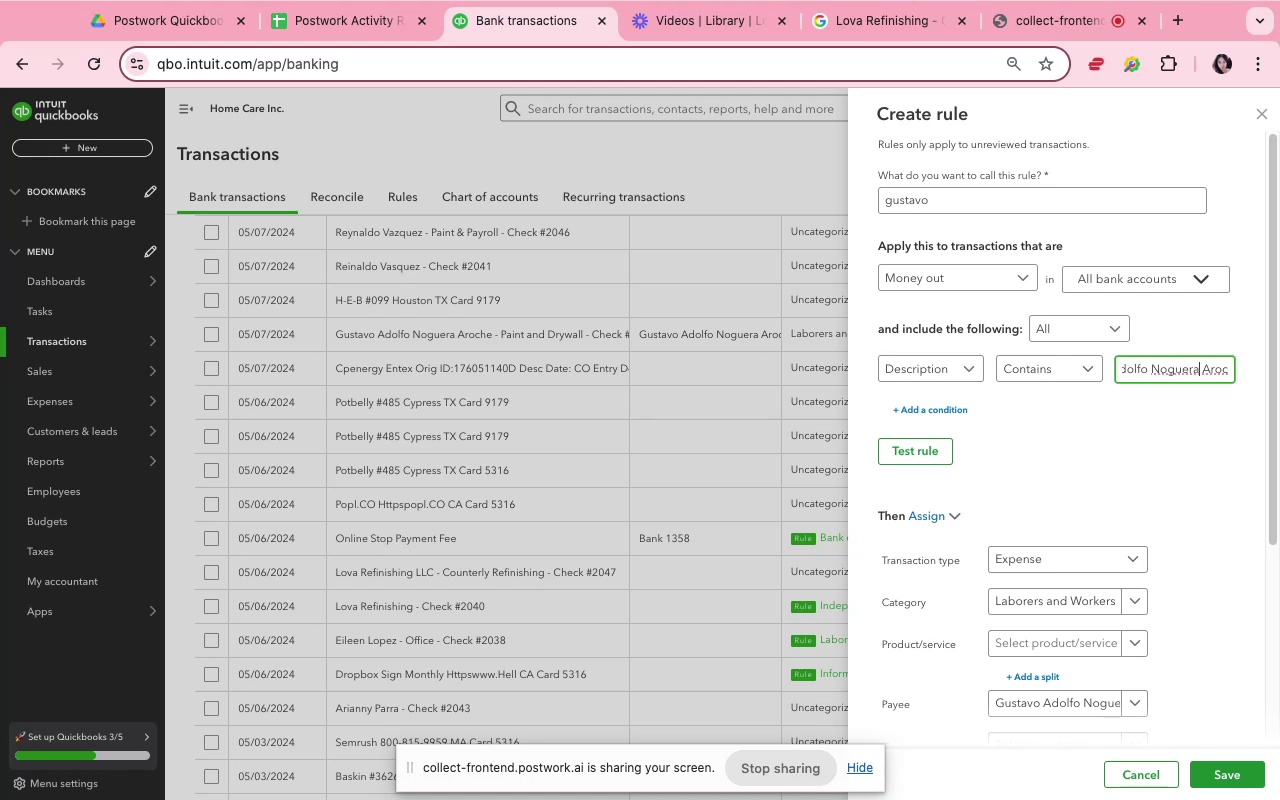 
key(ArrowRight)
 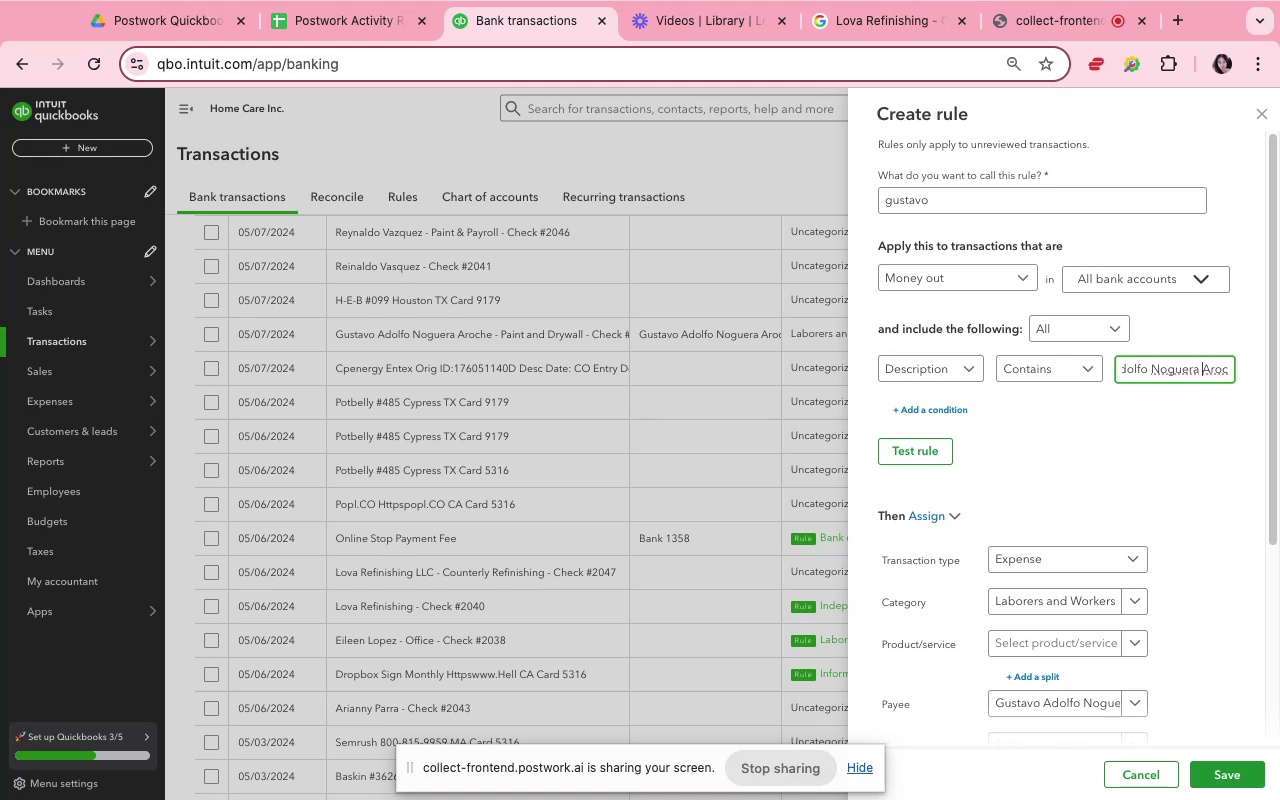 
key(ArrowRight)
 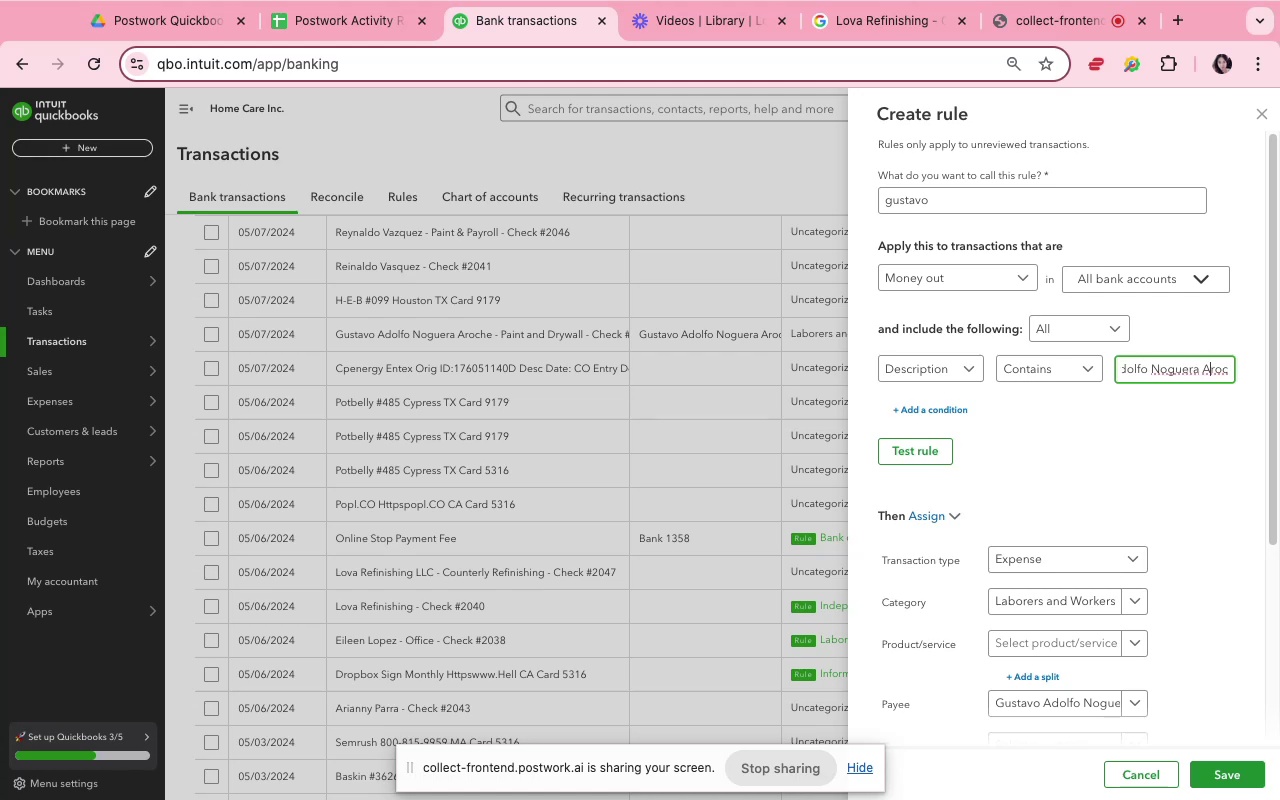 
key(ArrowRight)
 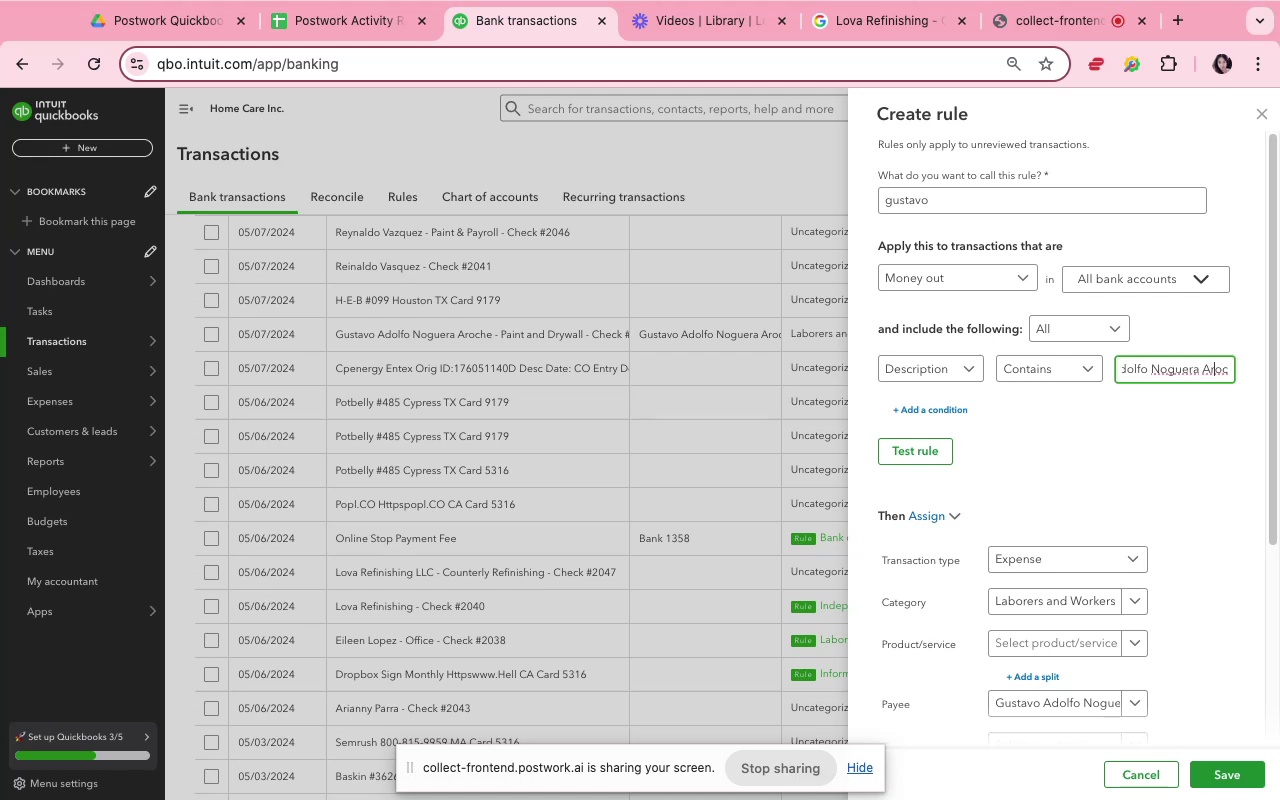 
key(ArrowRight)
 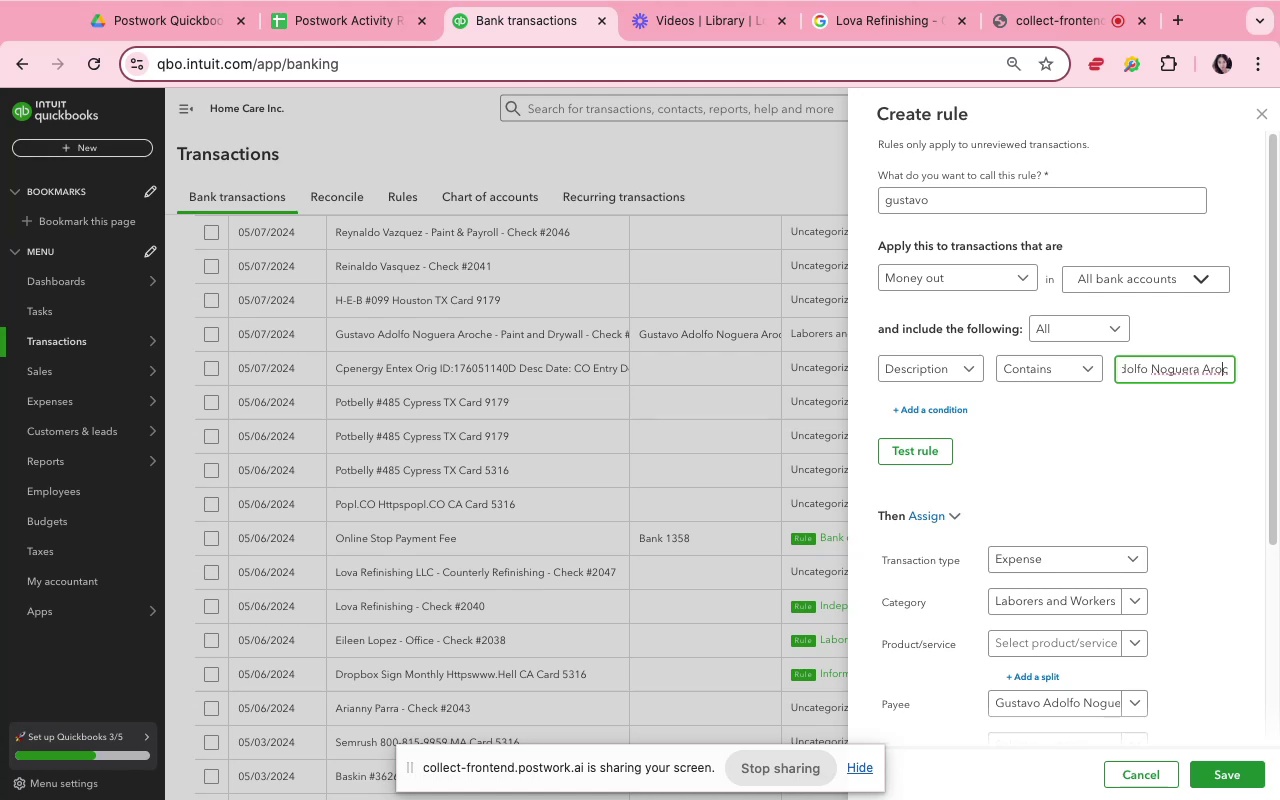 
key(ArrowRight)
 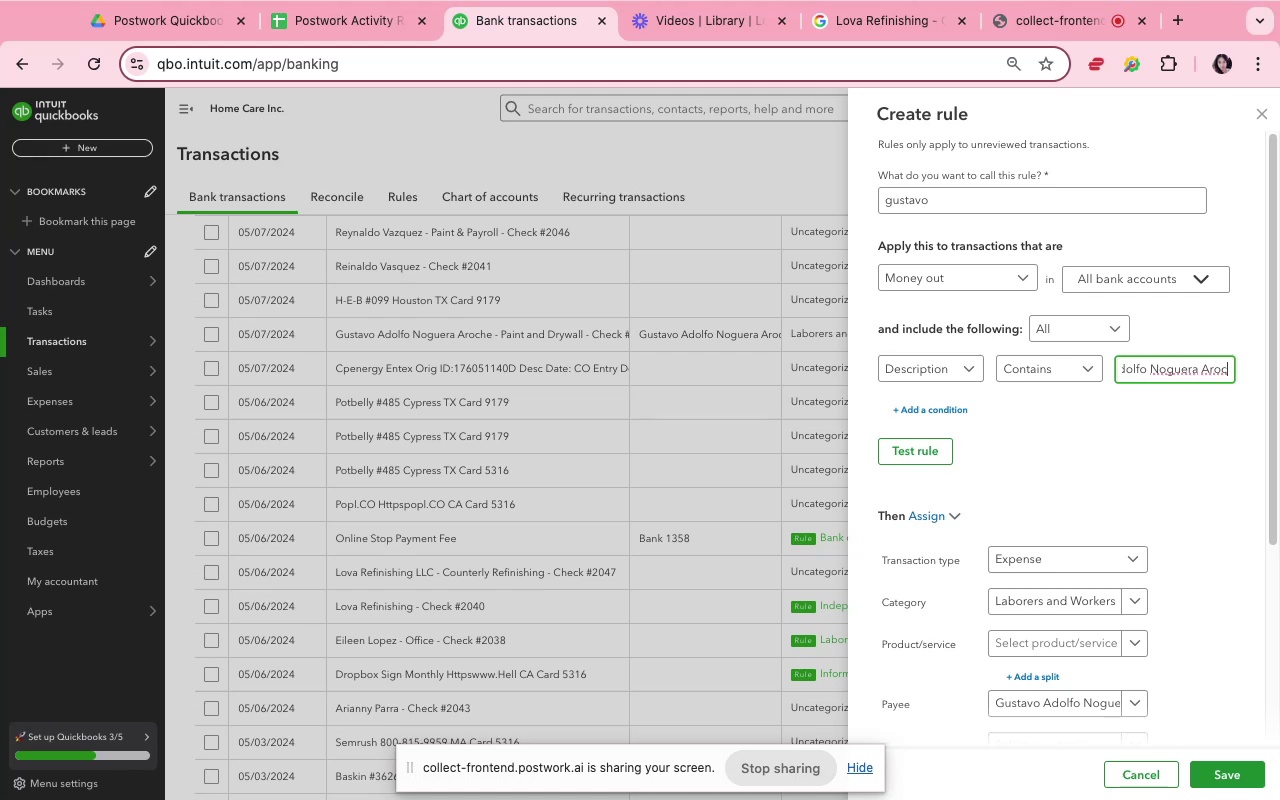 
key(ArrowRight)
 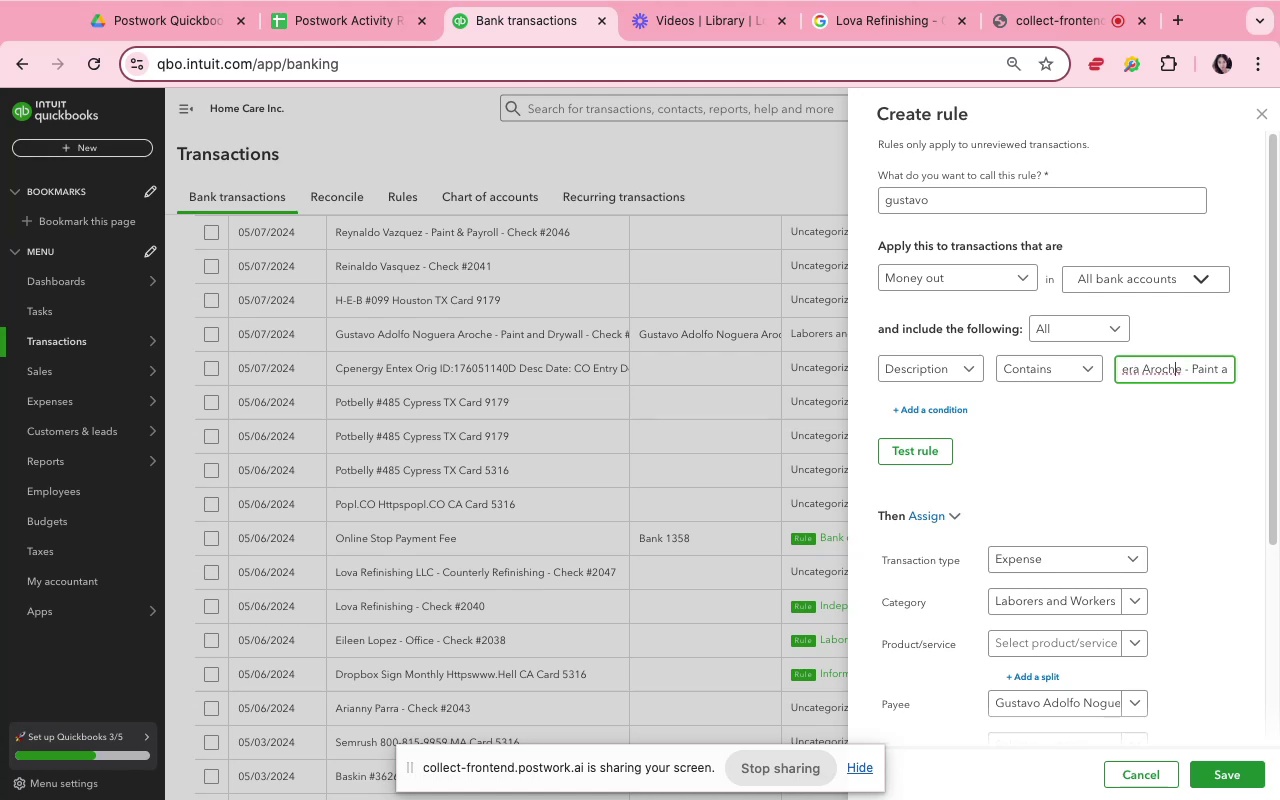 
key(ArrowRight)
 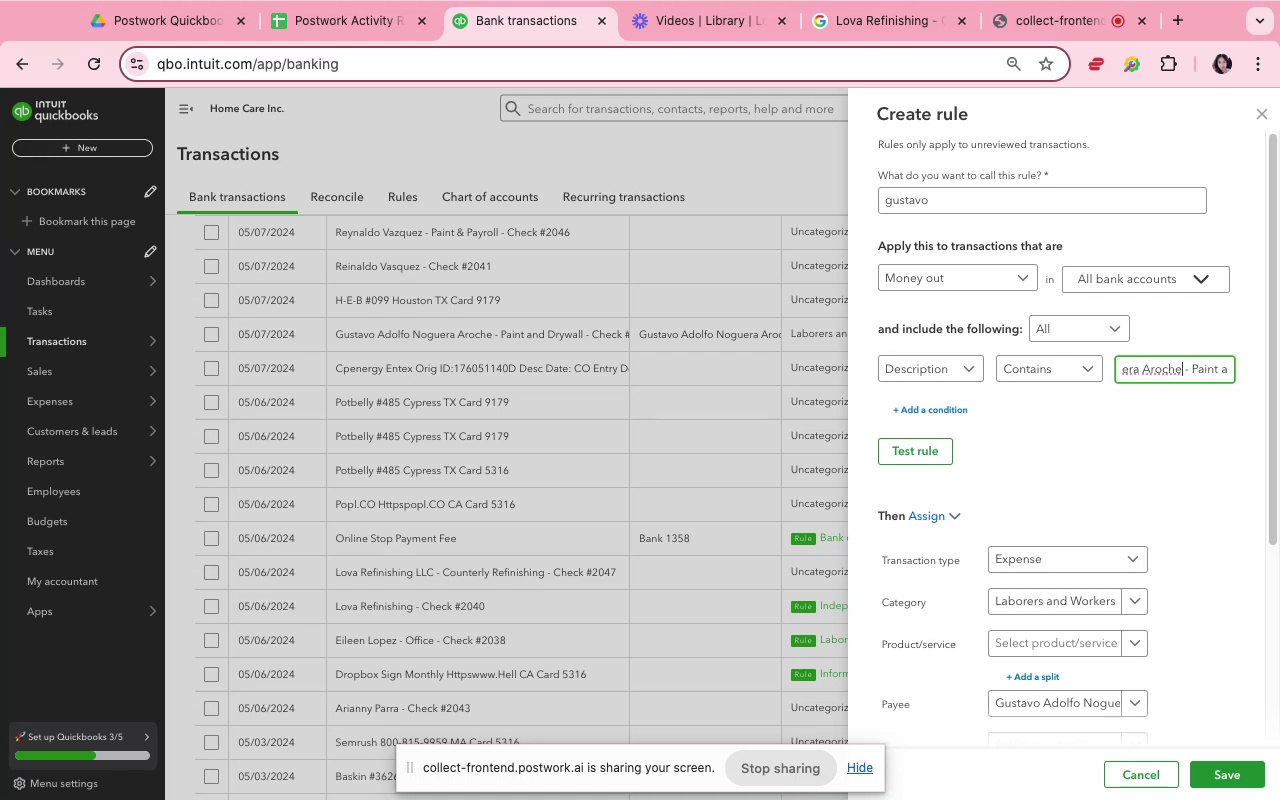 
key(ArrowRight)
 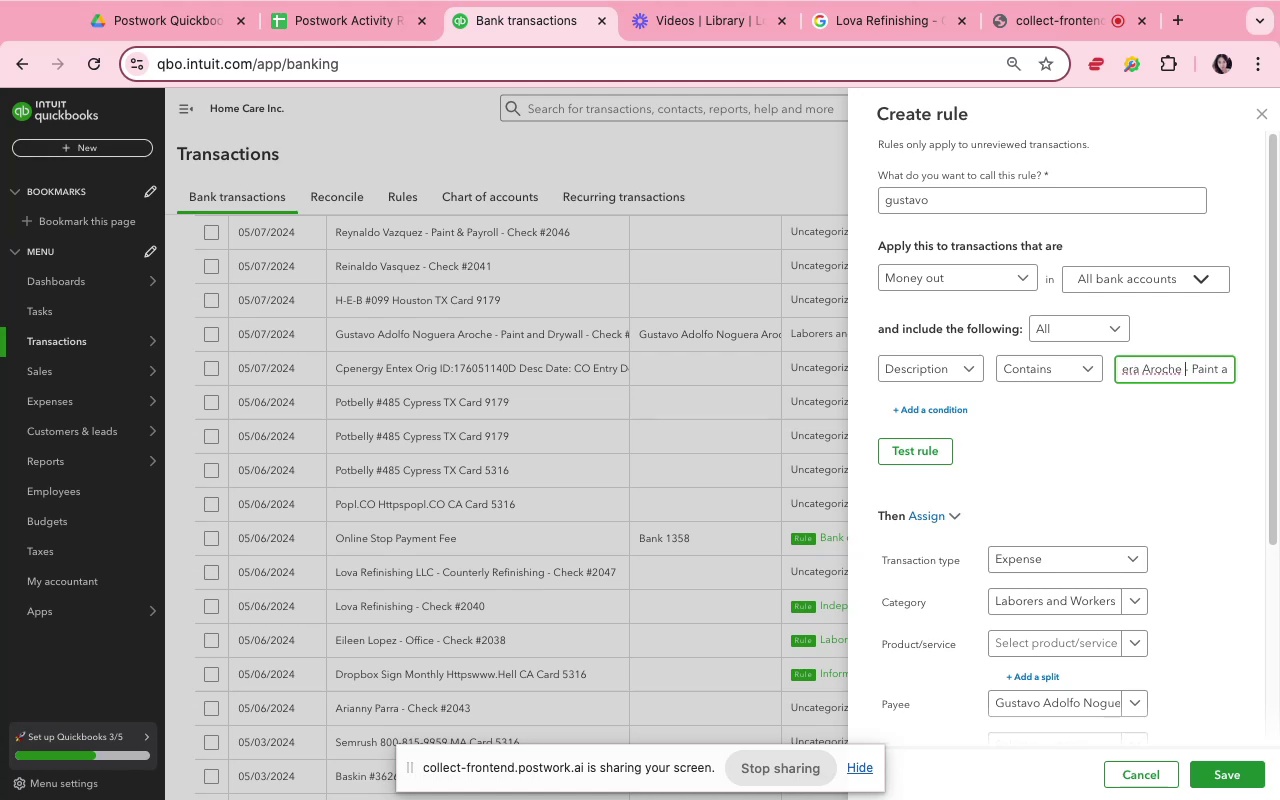 
key(ArrowRight)
 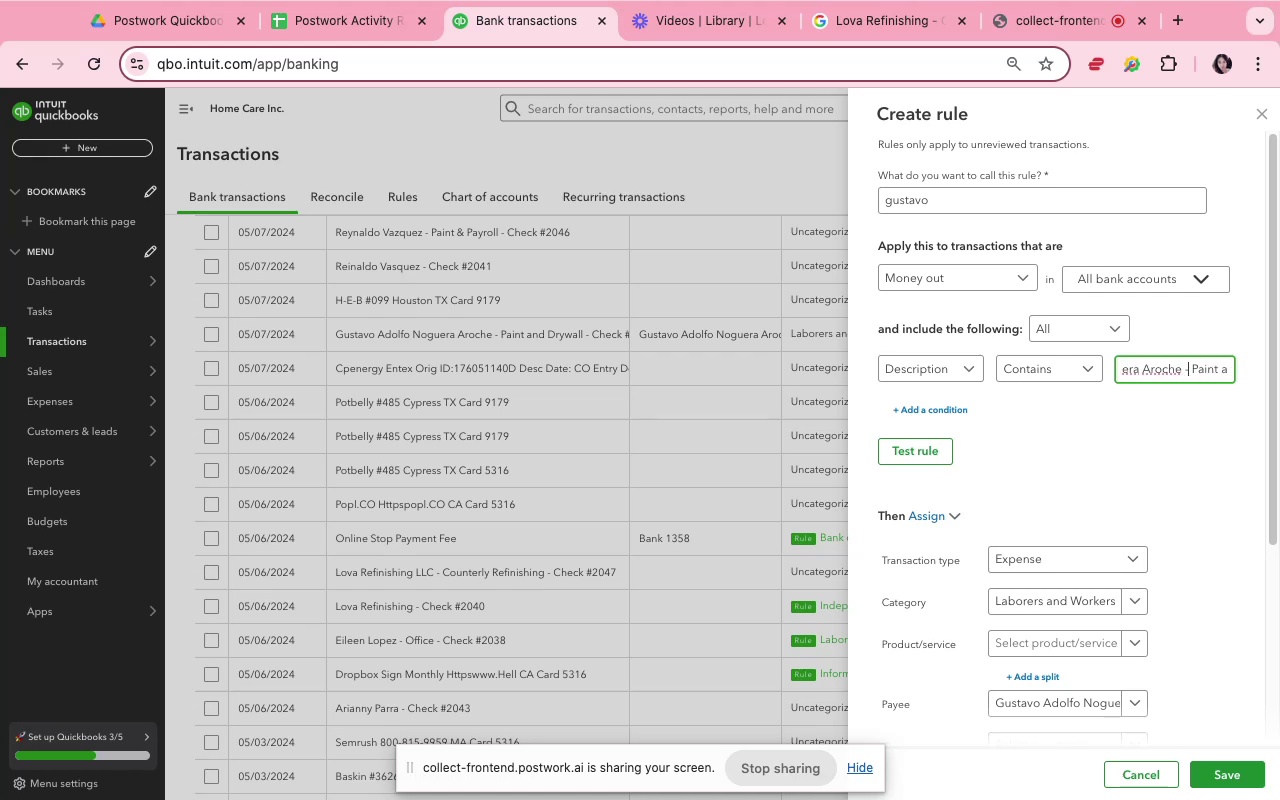 
key(ArrowRight)
 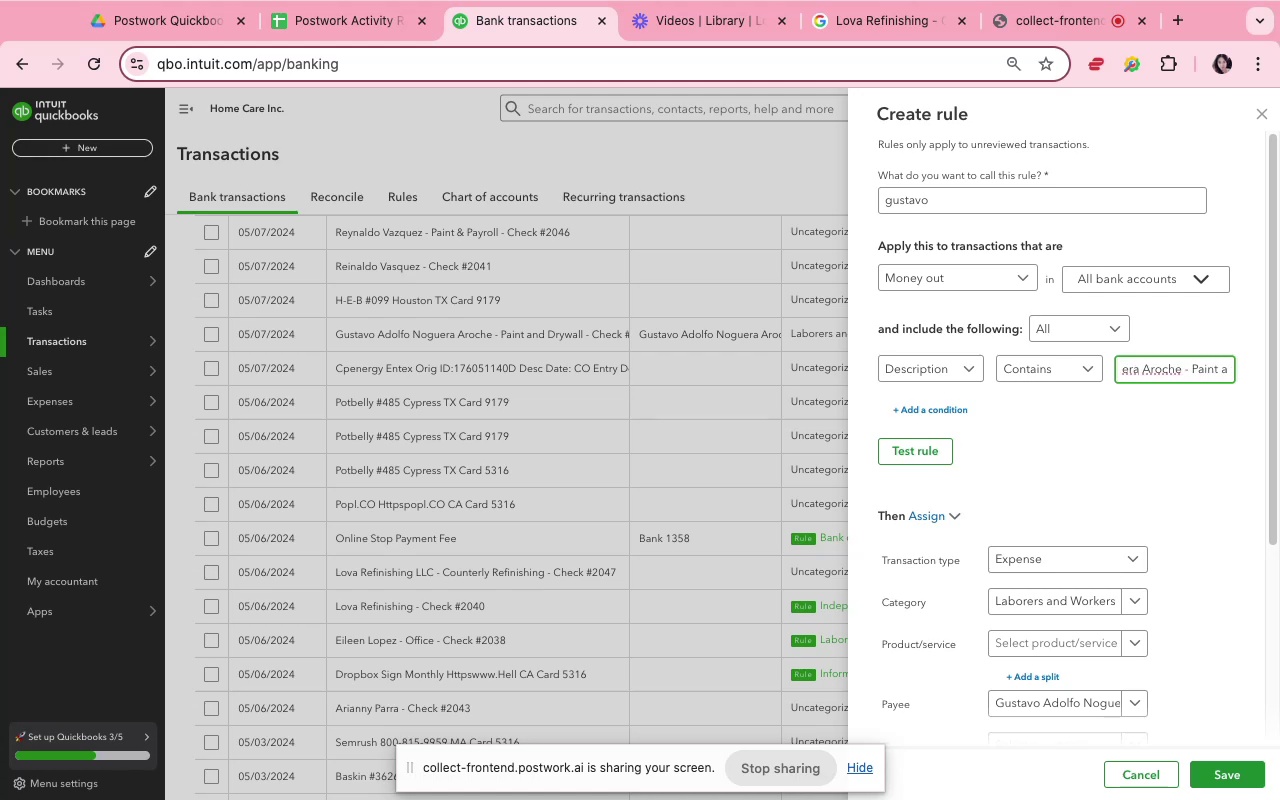 
key(ArrowLeft)
 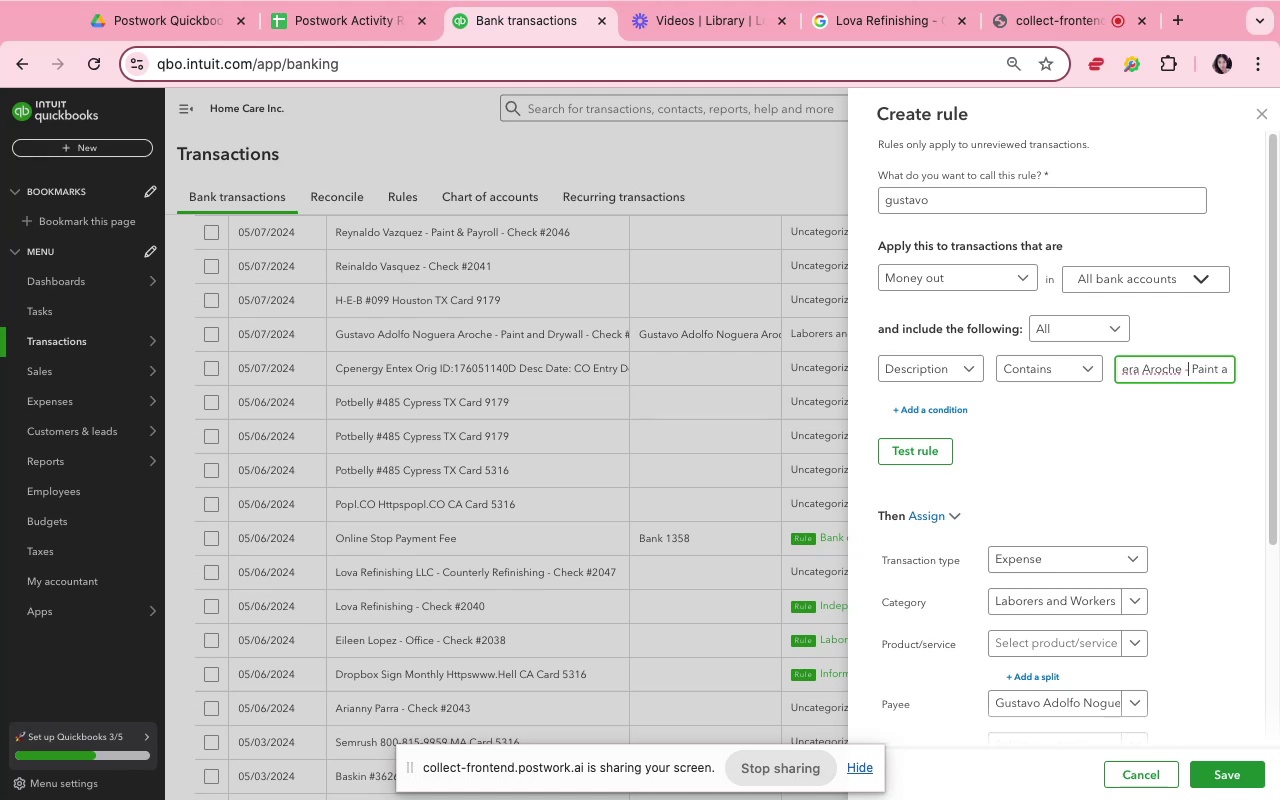 
key(ArrowLeft)
 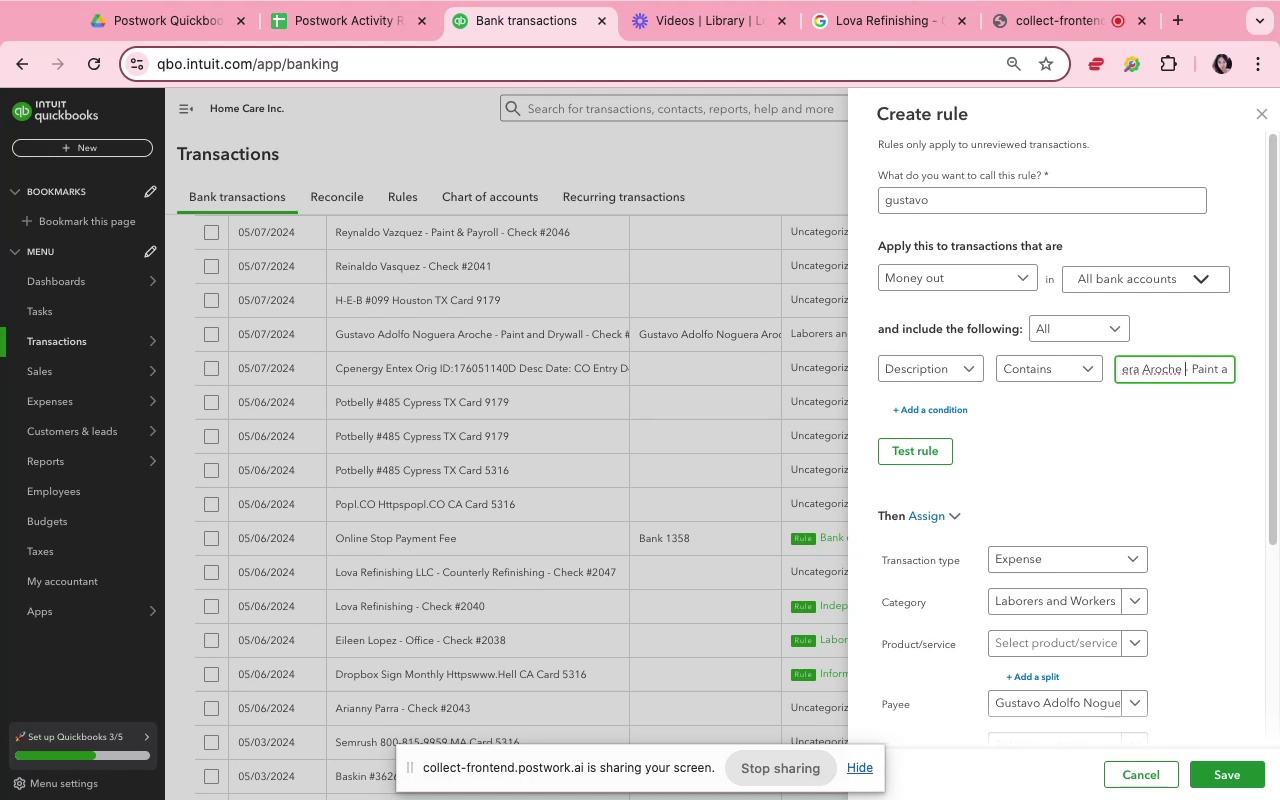 
key(ArrowLeft)
 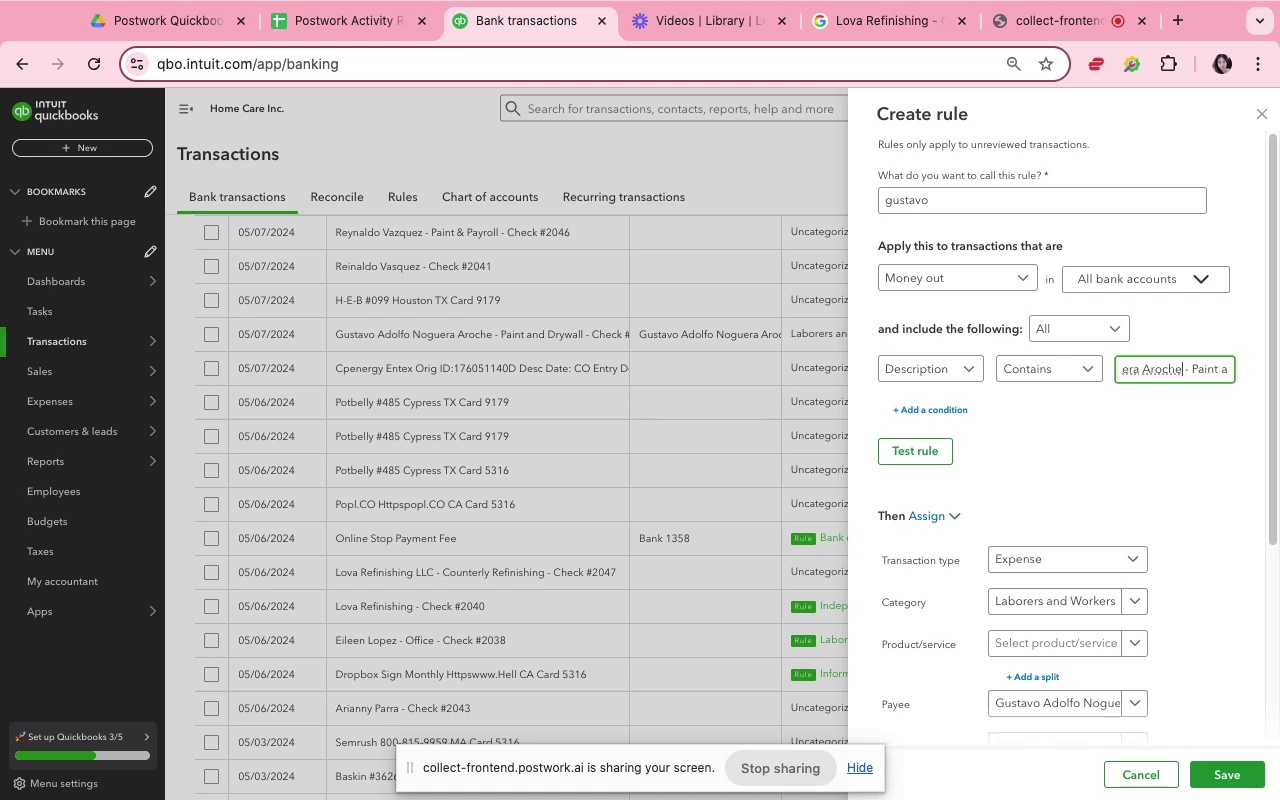 
key(Meta+CommandLeft)
 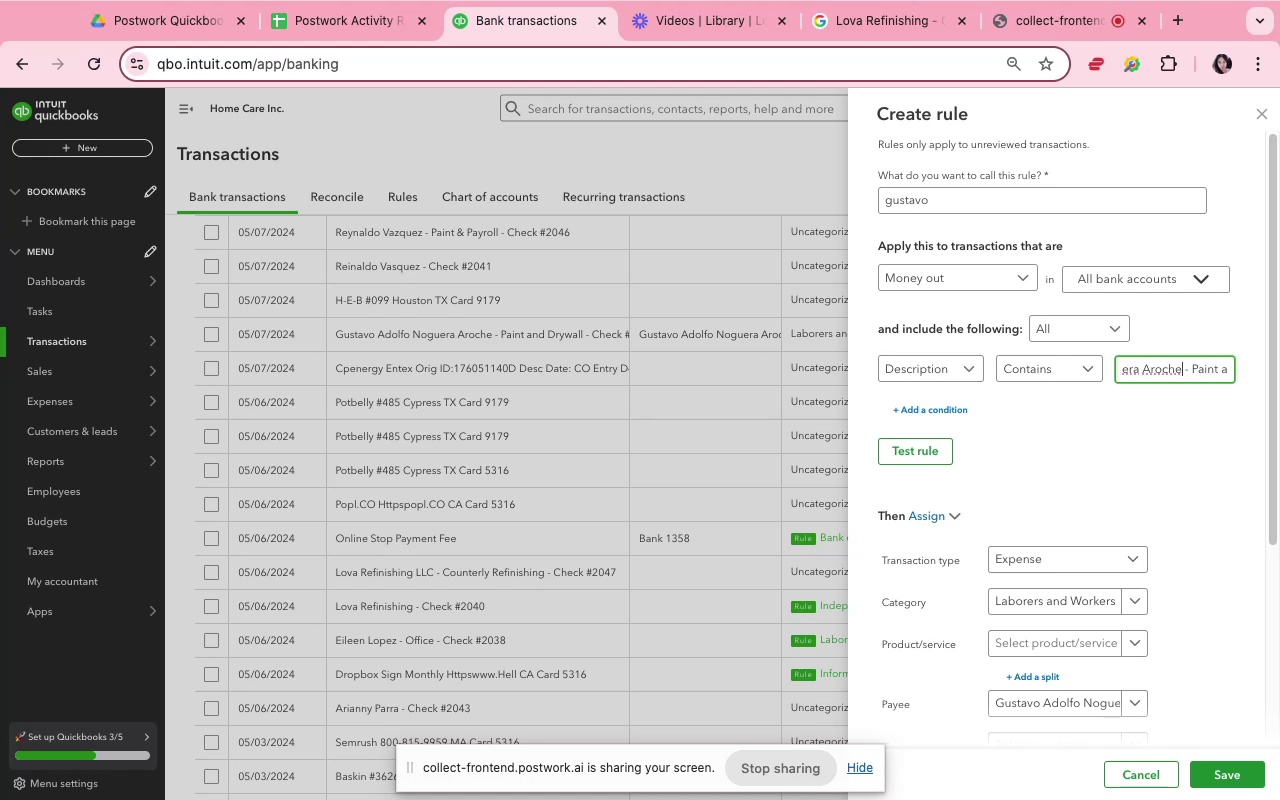 
key(Meta+Shift+ArrowRight)
 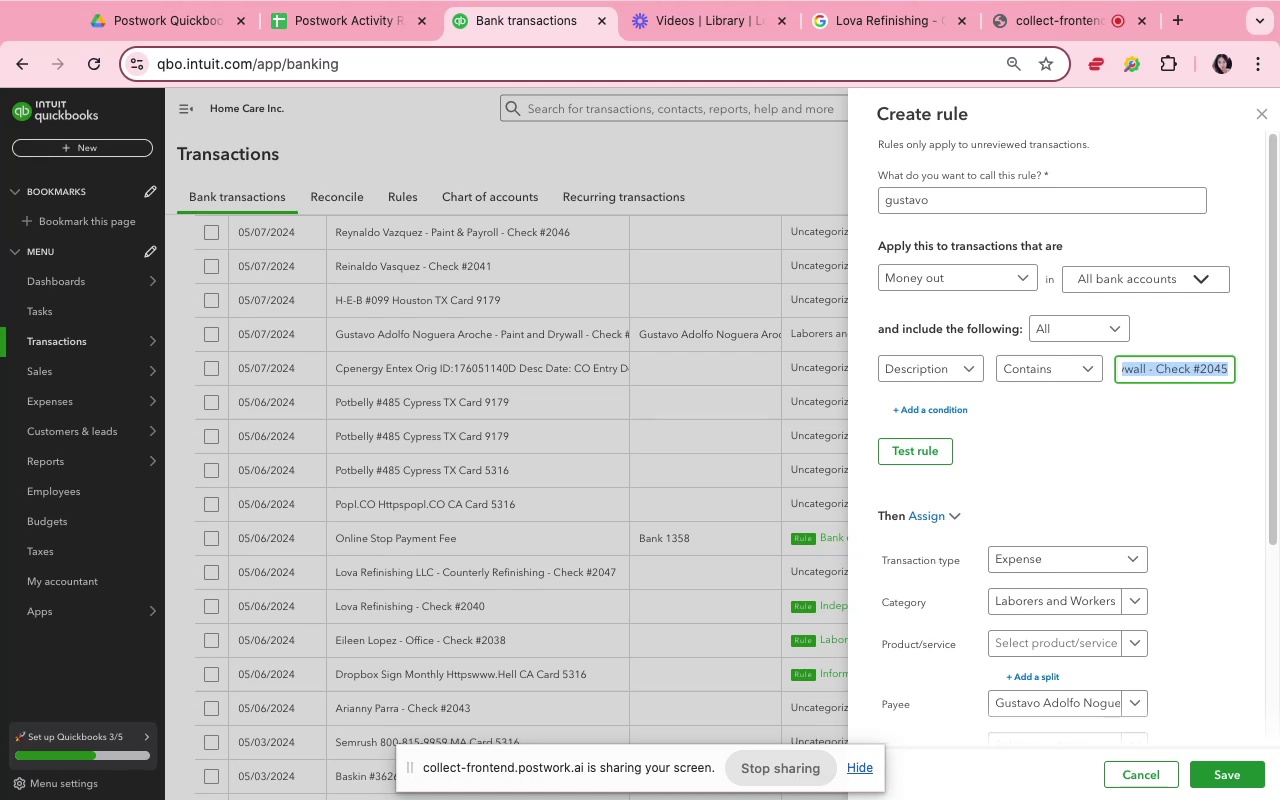 
key(Backspace)
 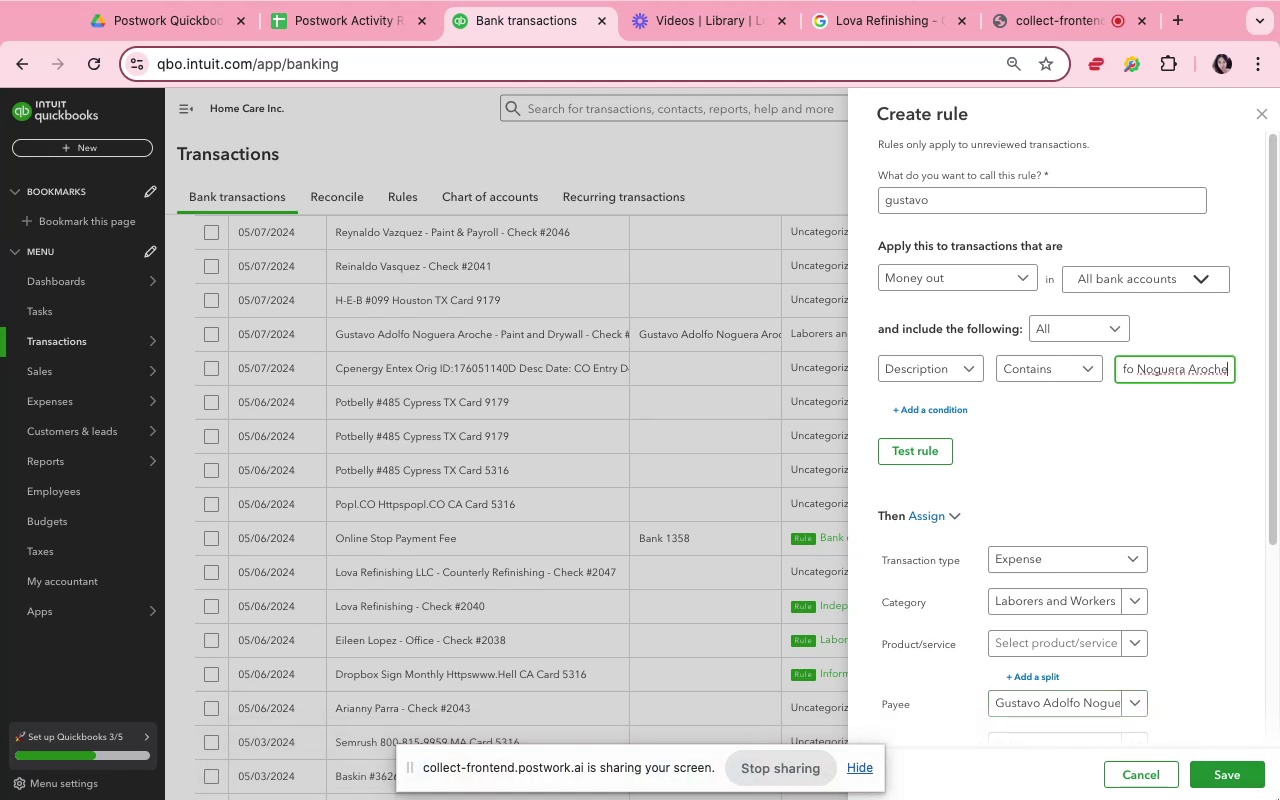 
wait(5.69)
 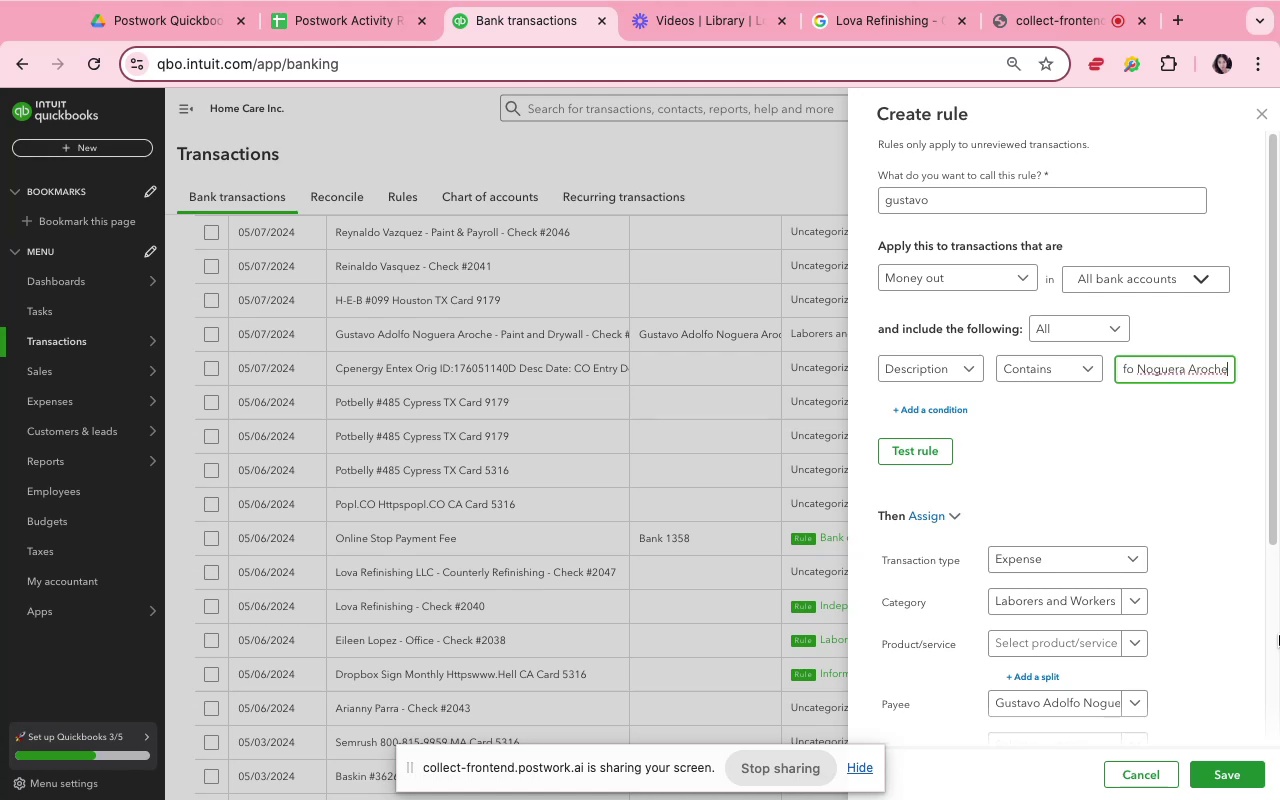 
left_click([1255, 777])
 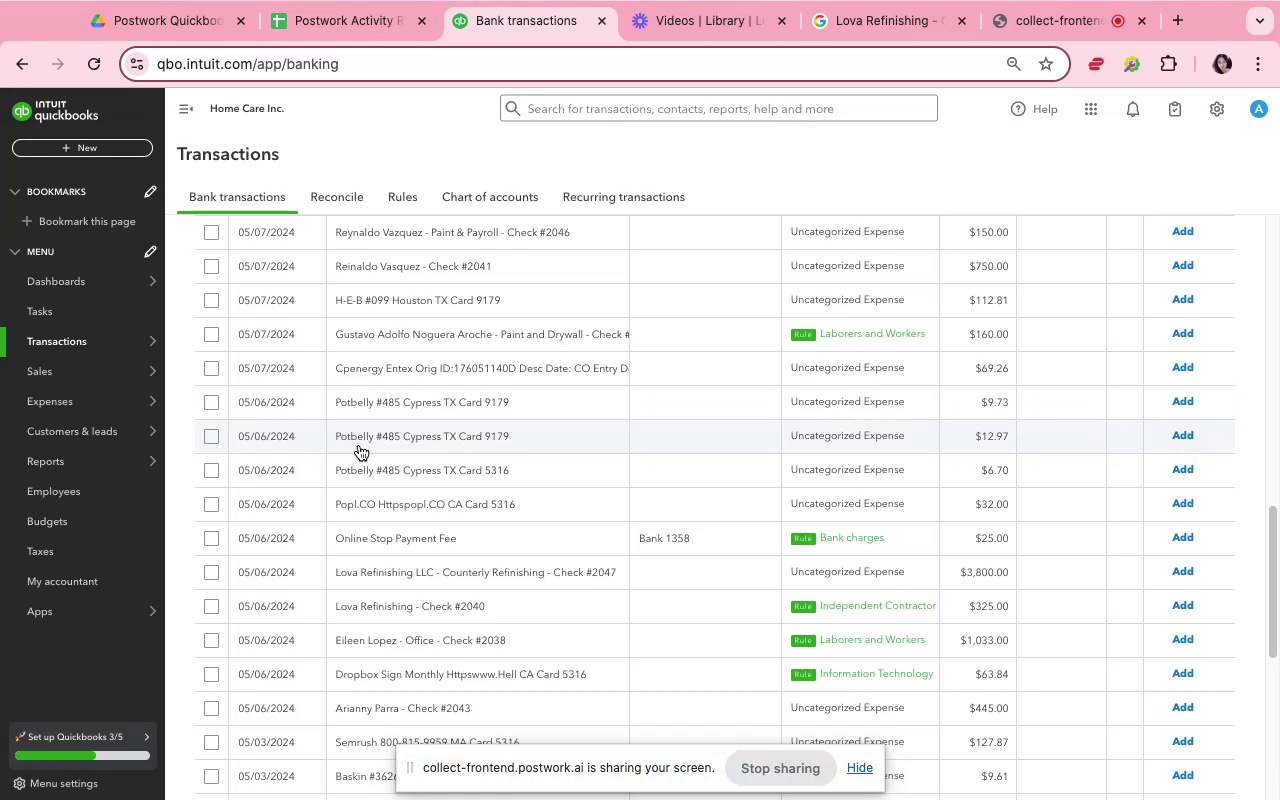 
wait(8.84)
 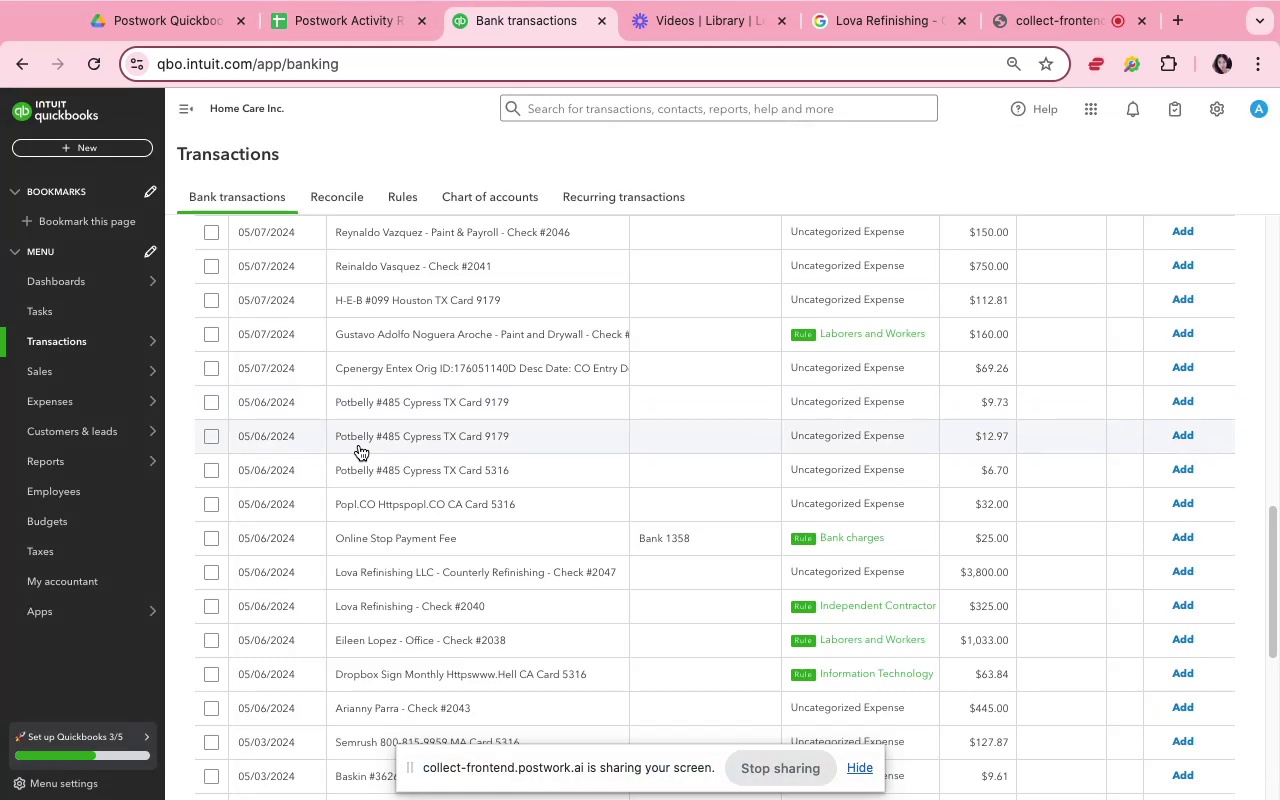 
left_click([906, 54])
 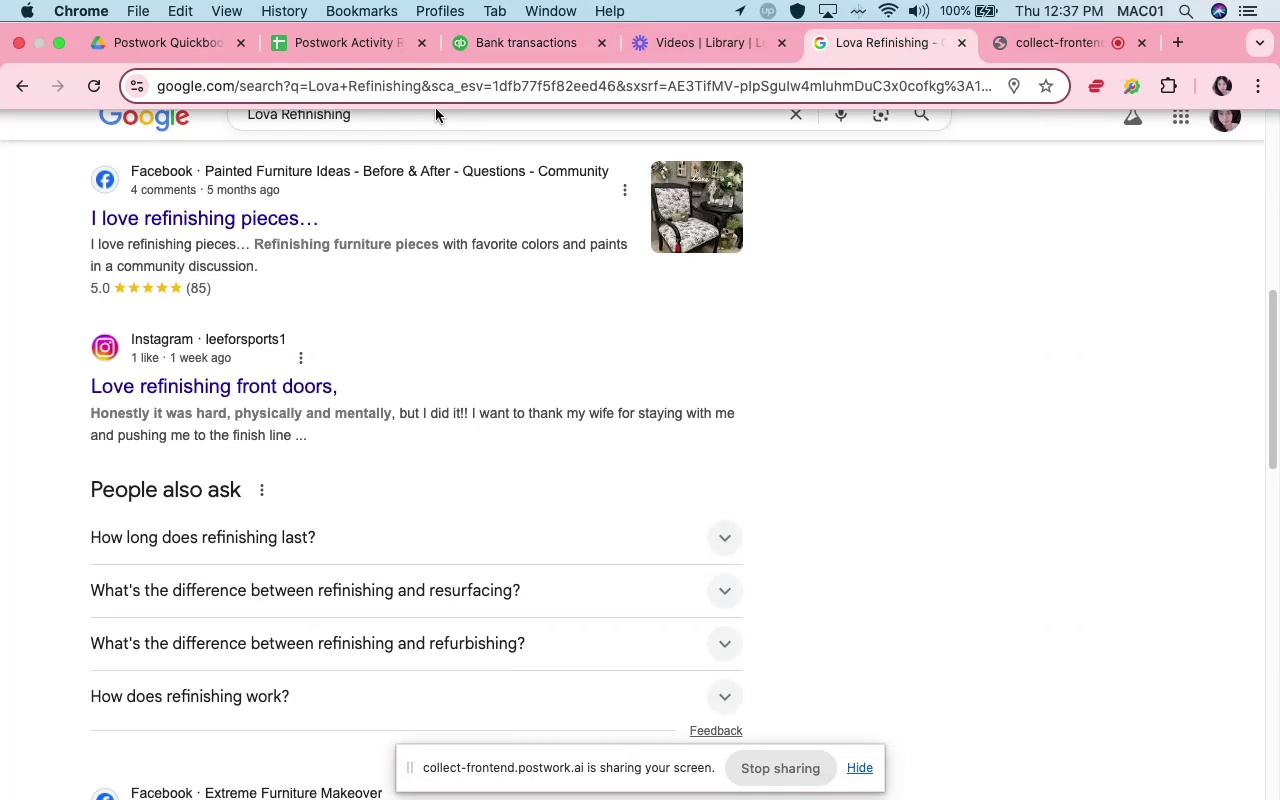 
left_click([444, 119])
 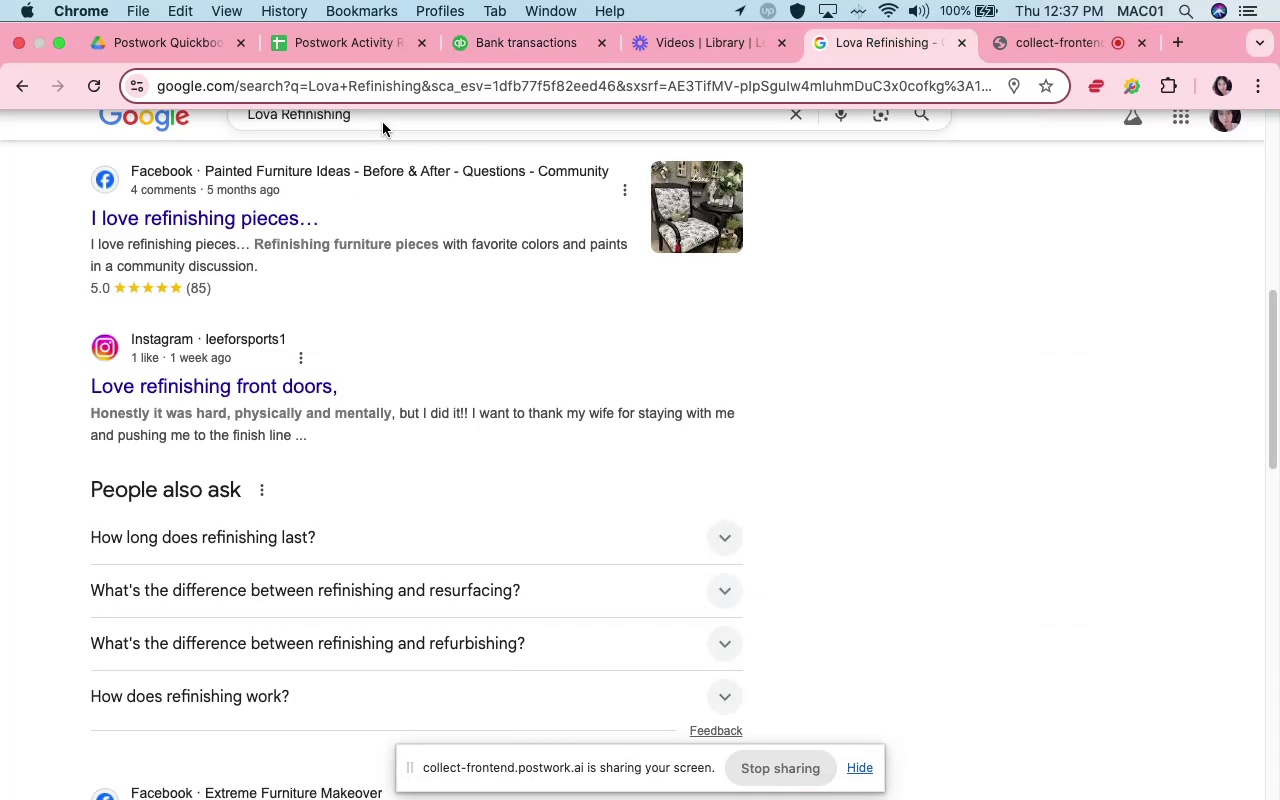 
left_click([346, 87])
 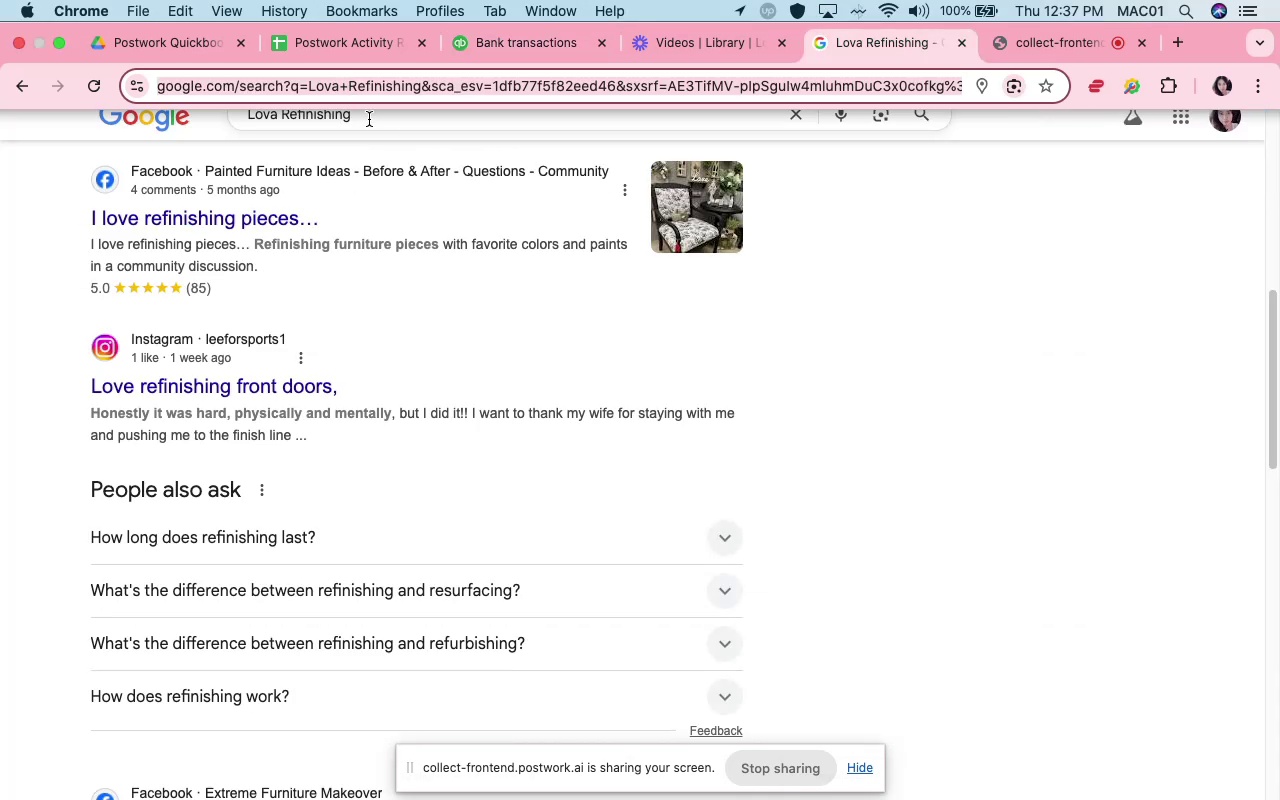 
double_click([369, 119])
 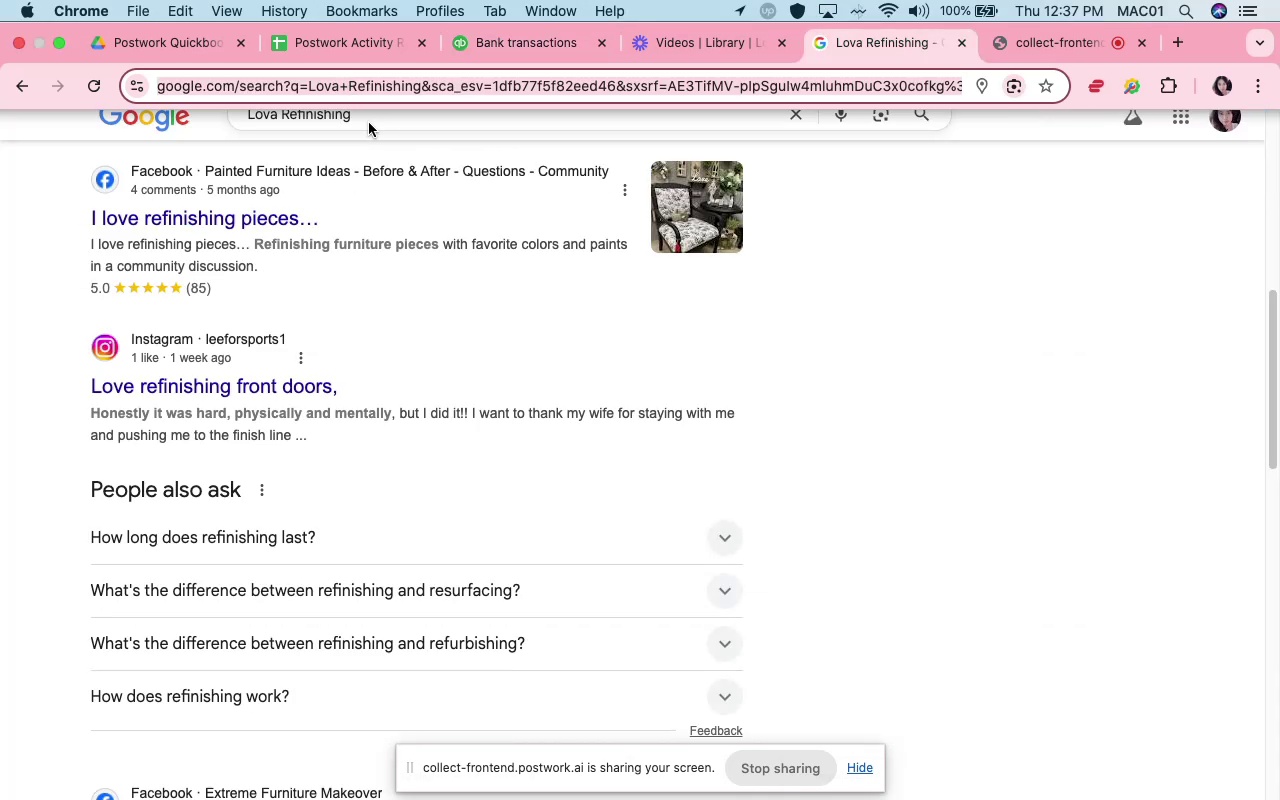 
scroll: coordinate [399, 178], scroll_direction: down, amount: 15.0
 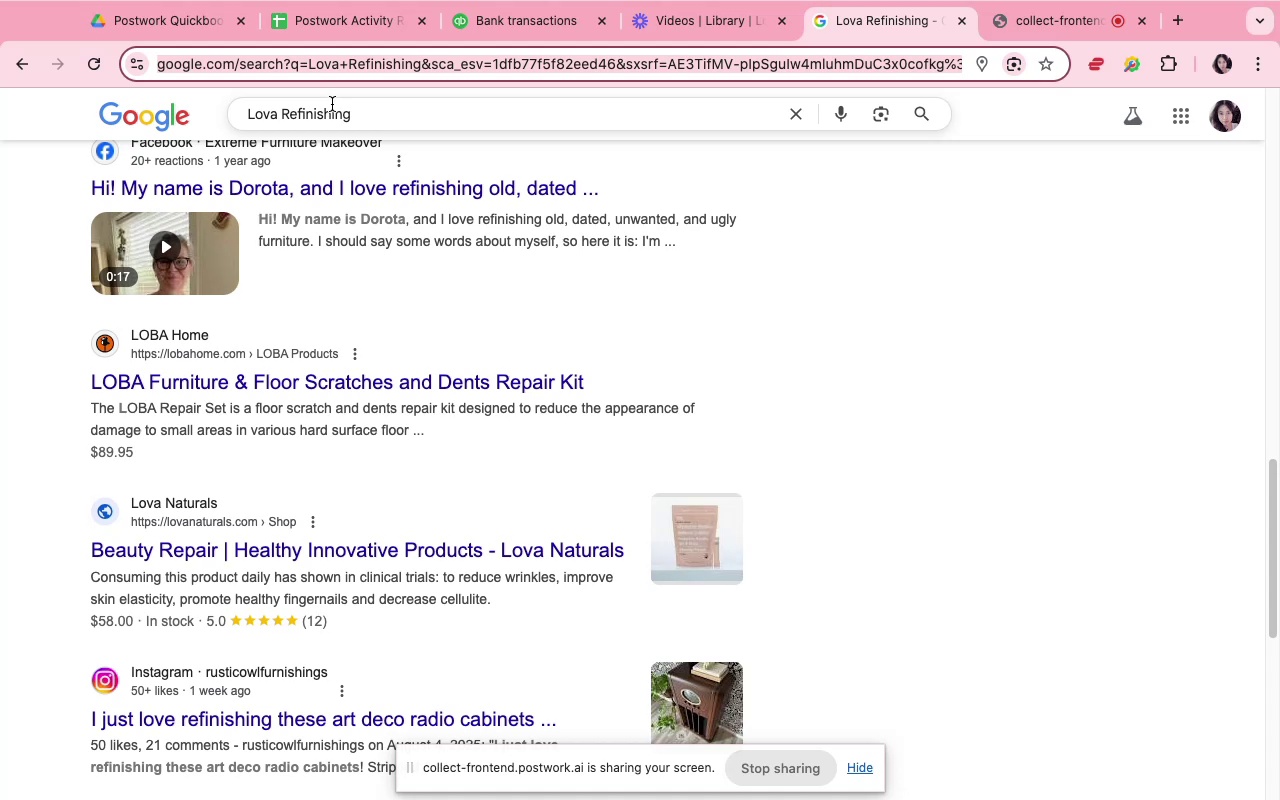 
left_click([333, 105])
 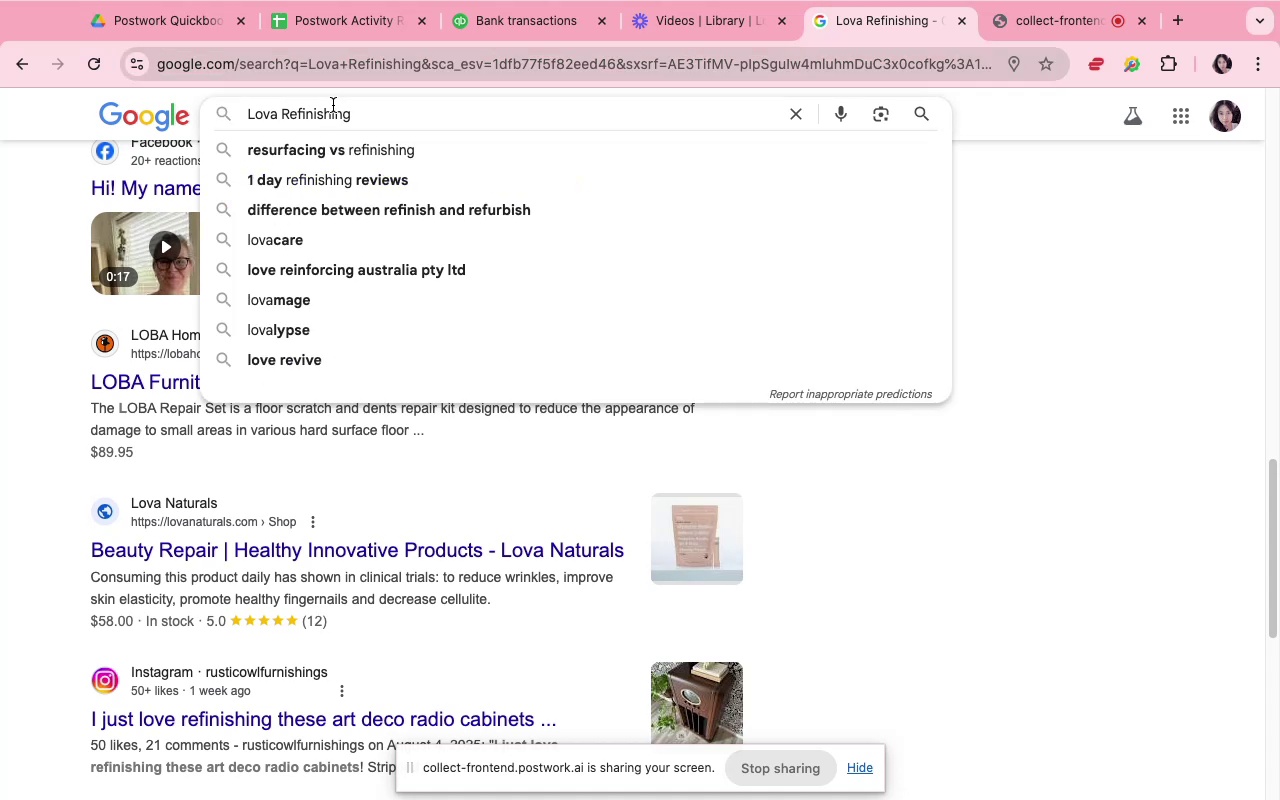 
double_click([333, 105])
 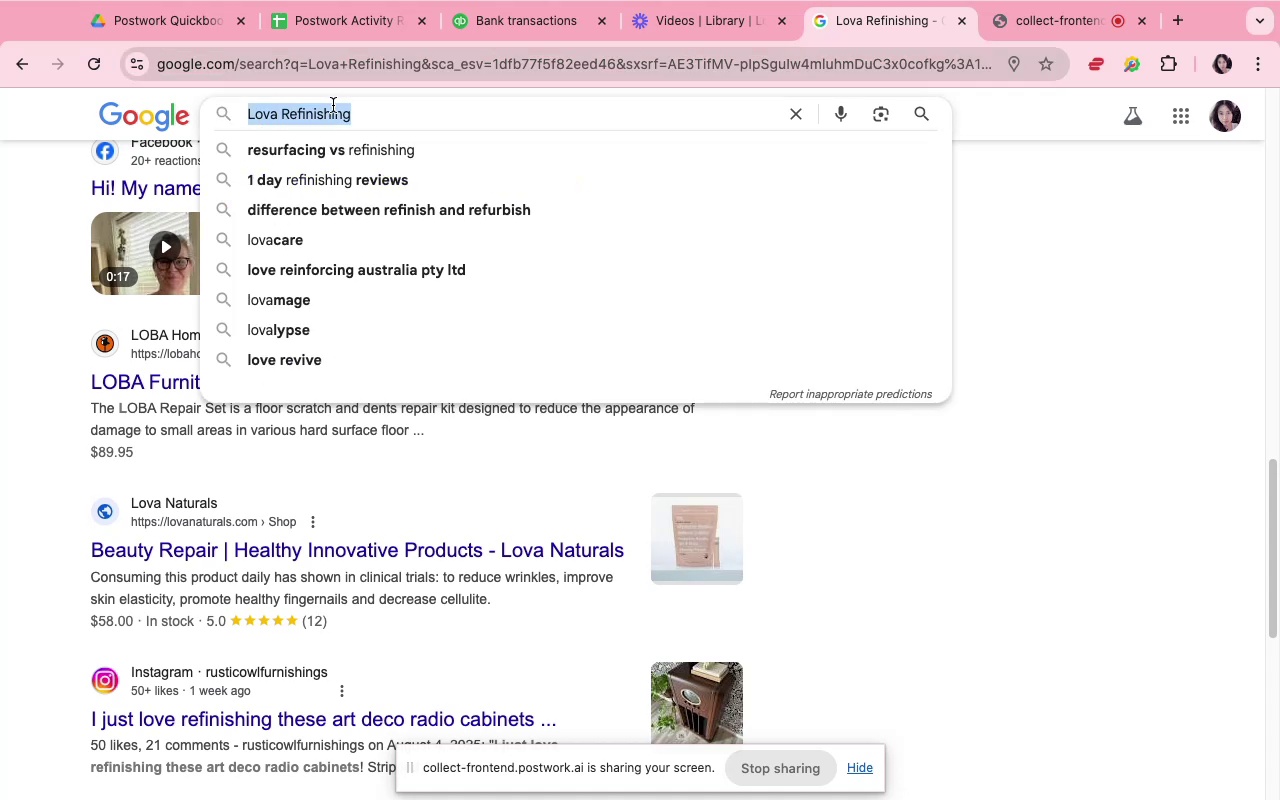 
triple_click([333, 105])
 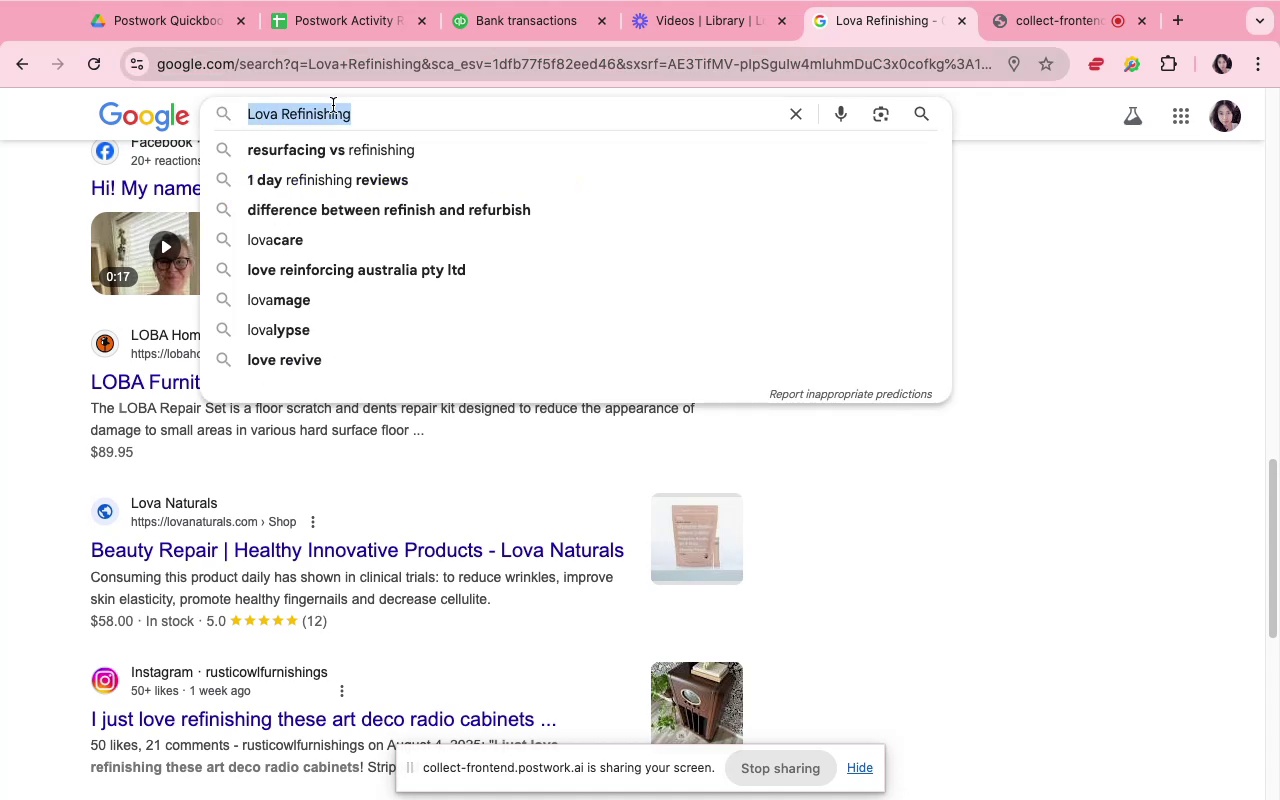 
type(potbey)
key(Backspace)
 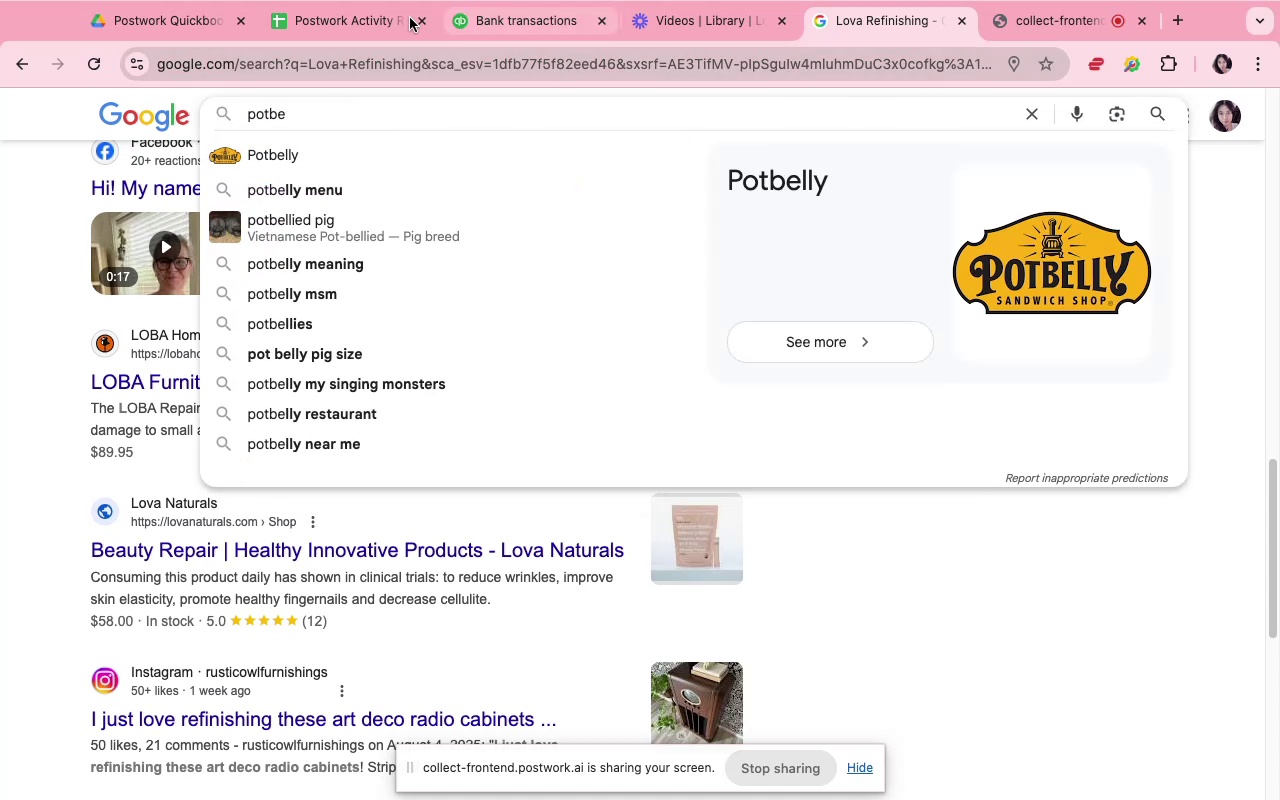 
left_click([482, 12])
 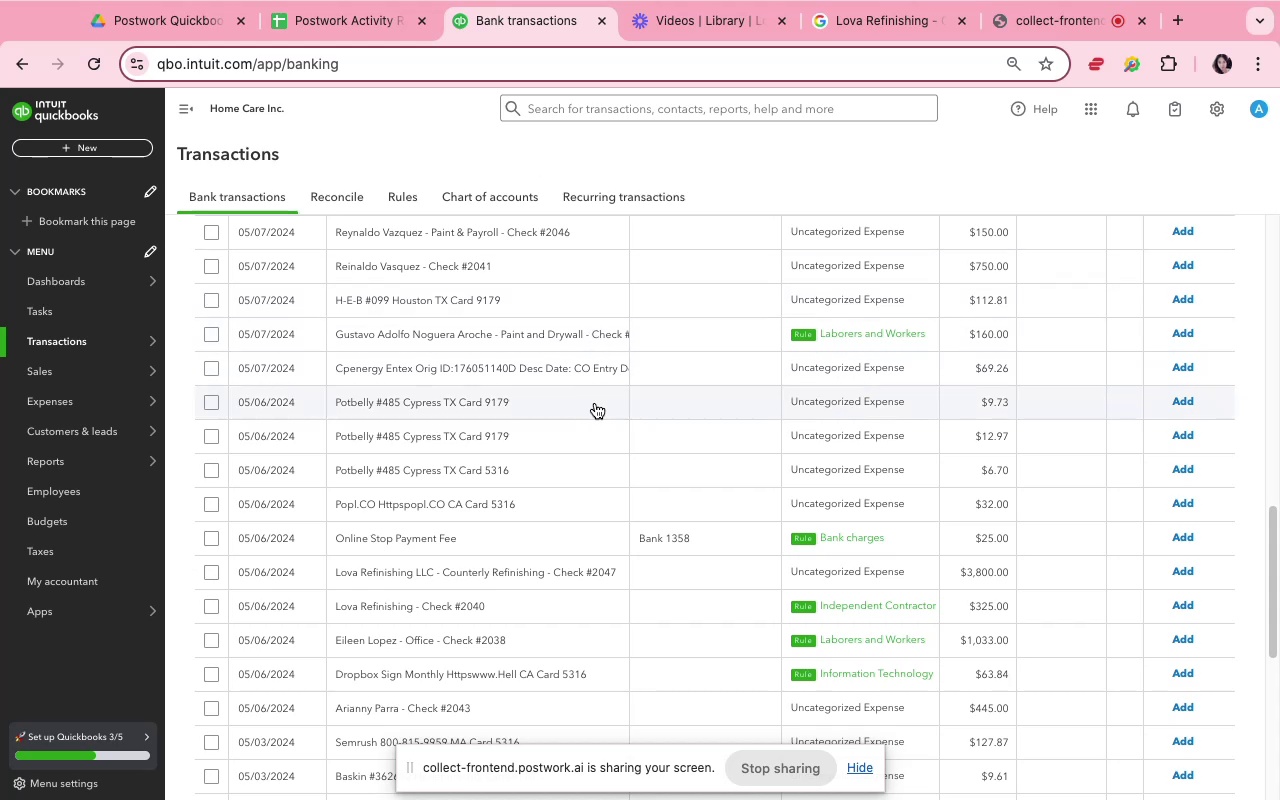 
left_click([593, 414])
 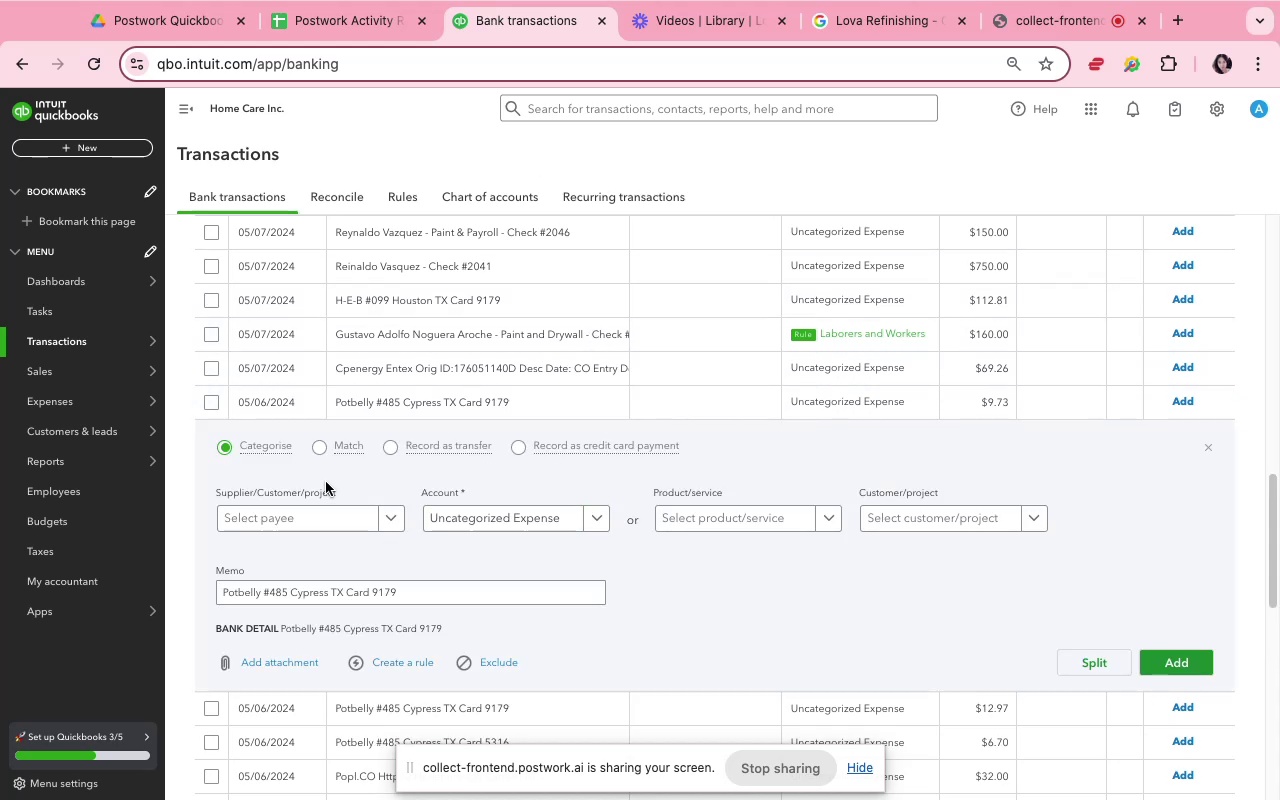 
left_click([322, 522])
 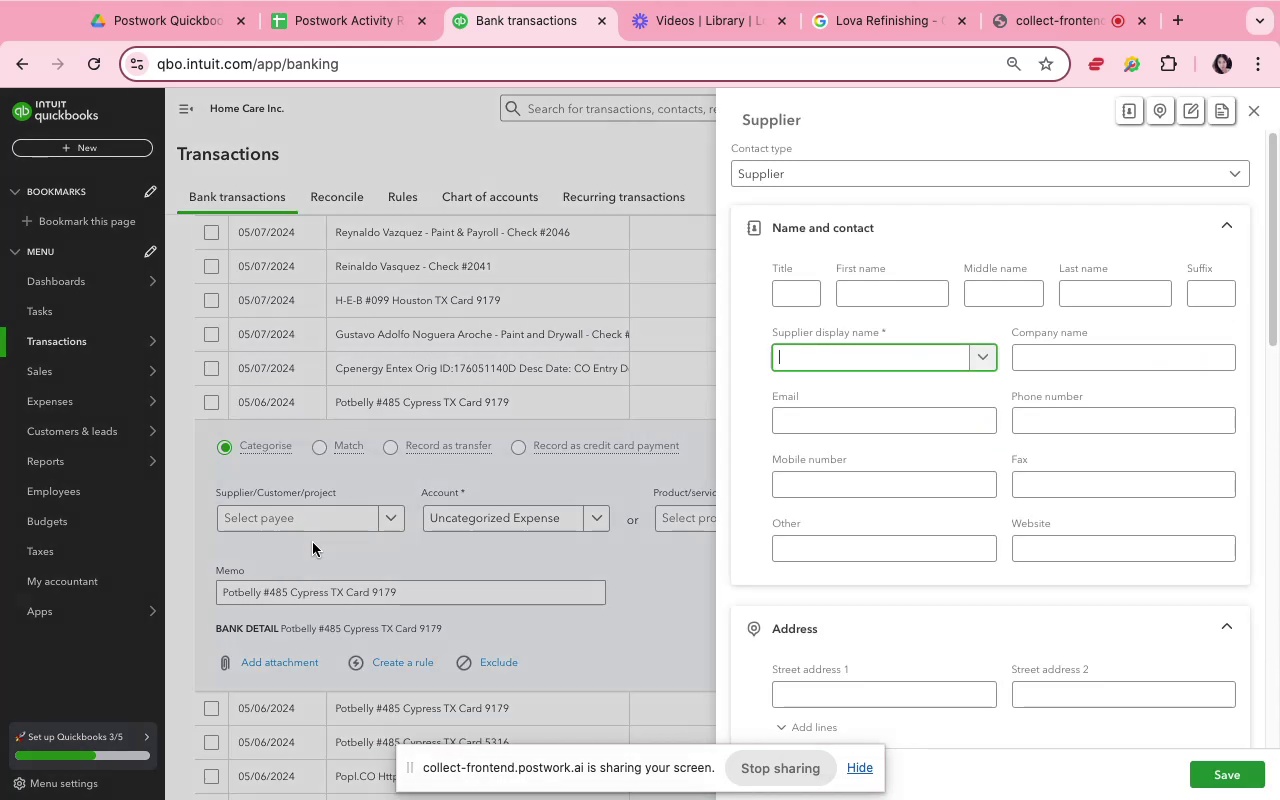 
type(Potbelly)
 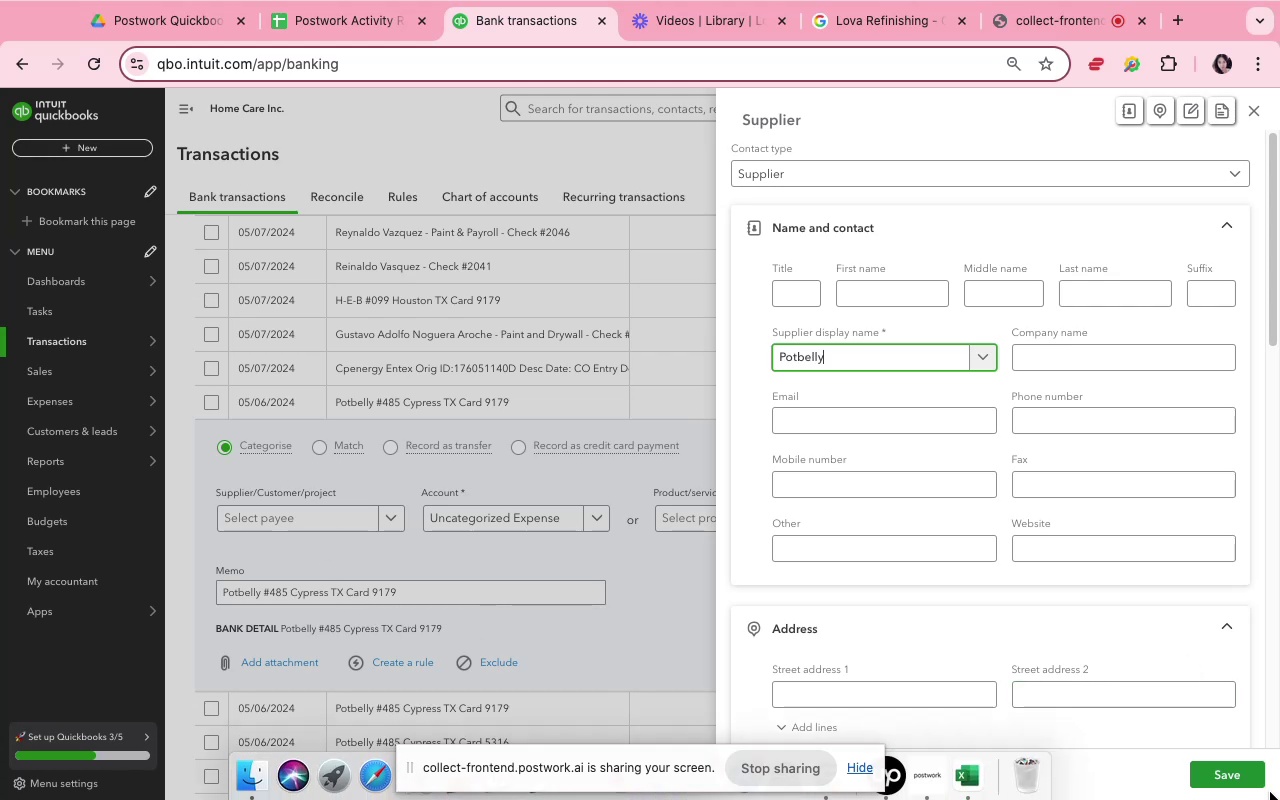 
left_click([1259, 785])
 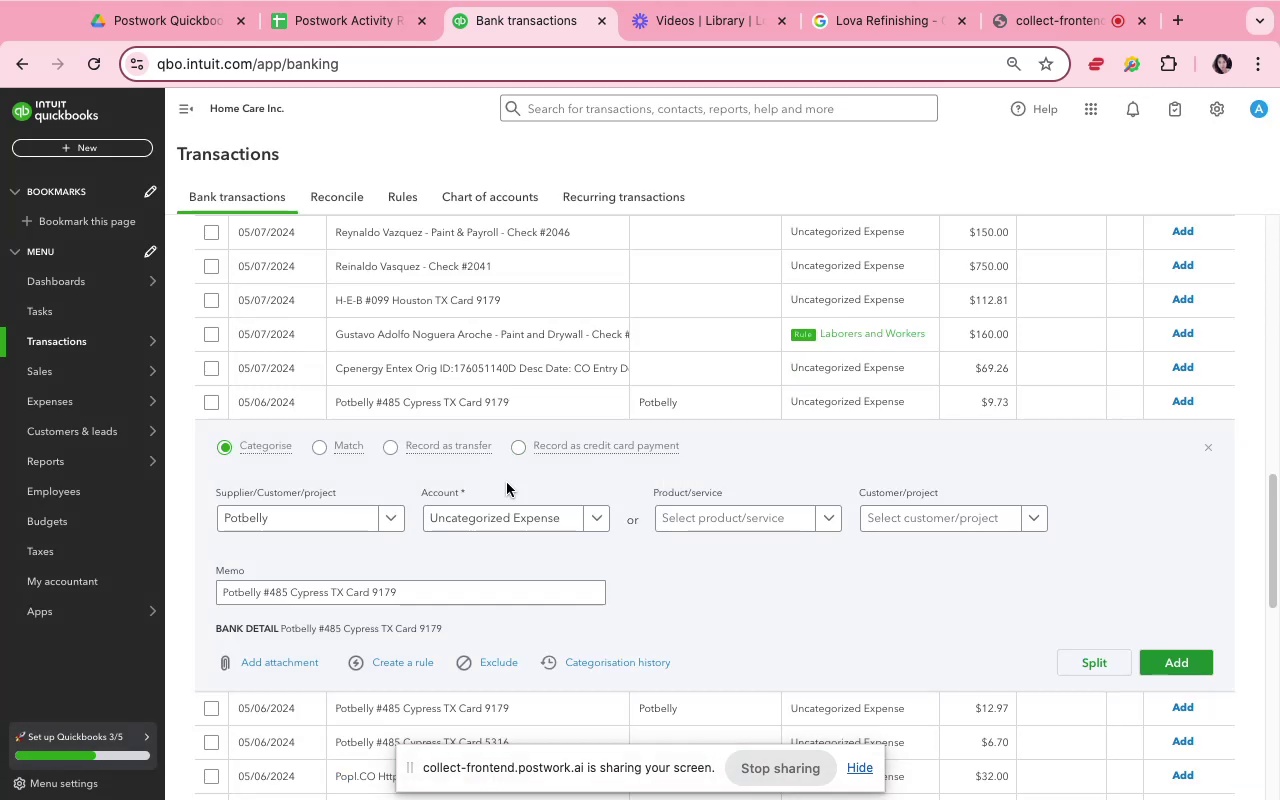 
left_click([506, 517])
 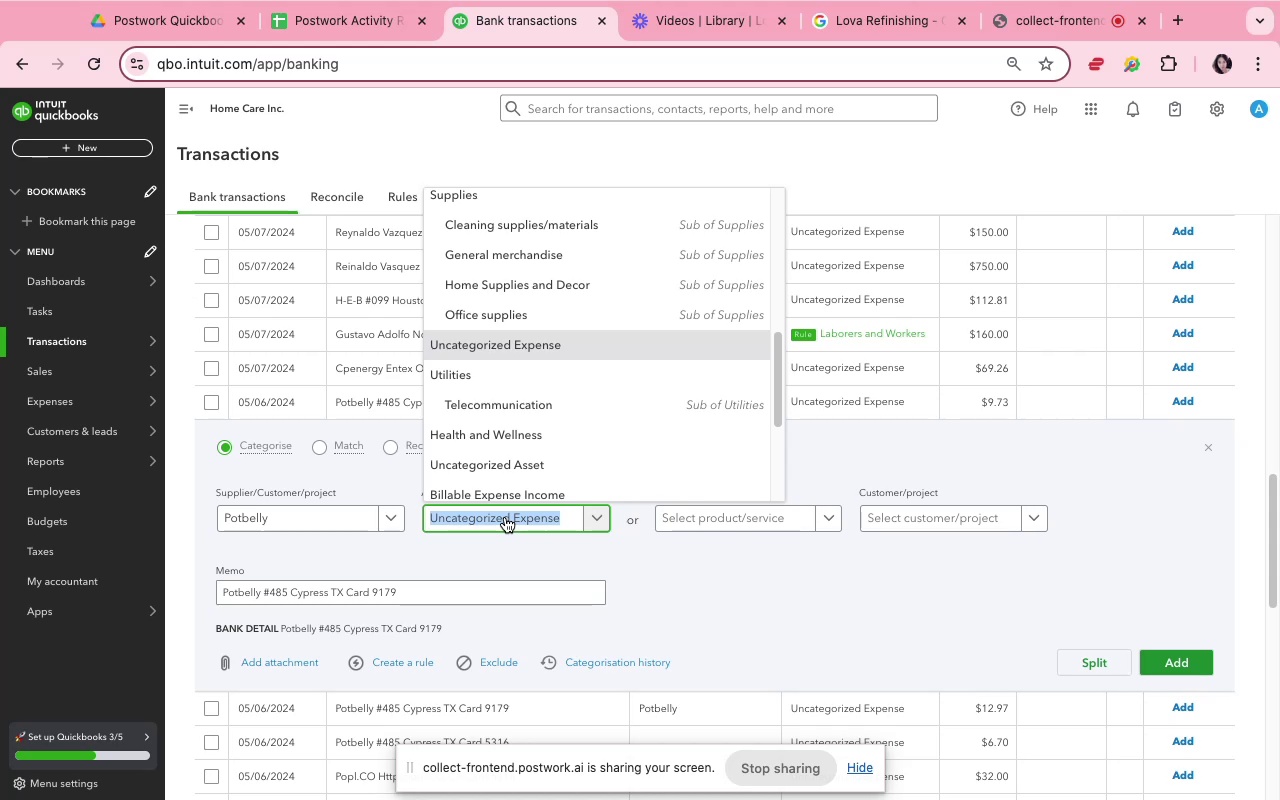 
type(meals)
 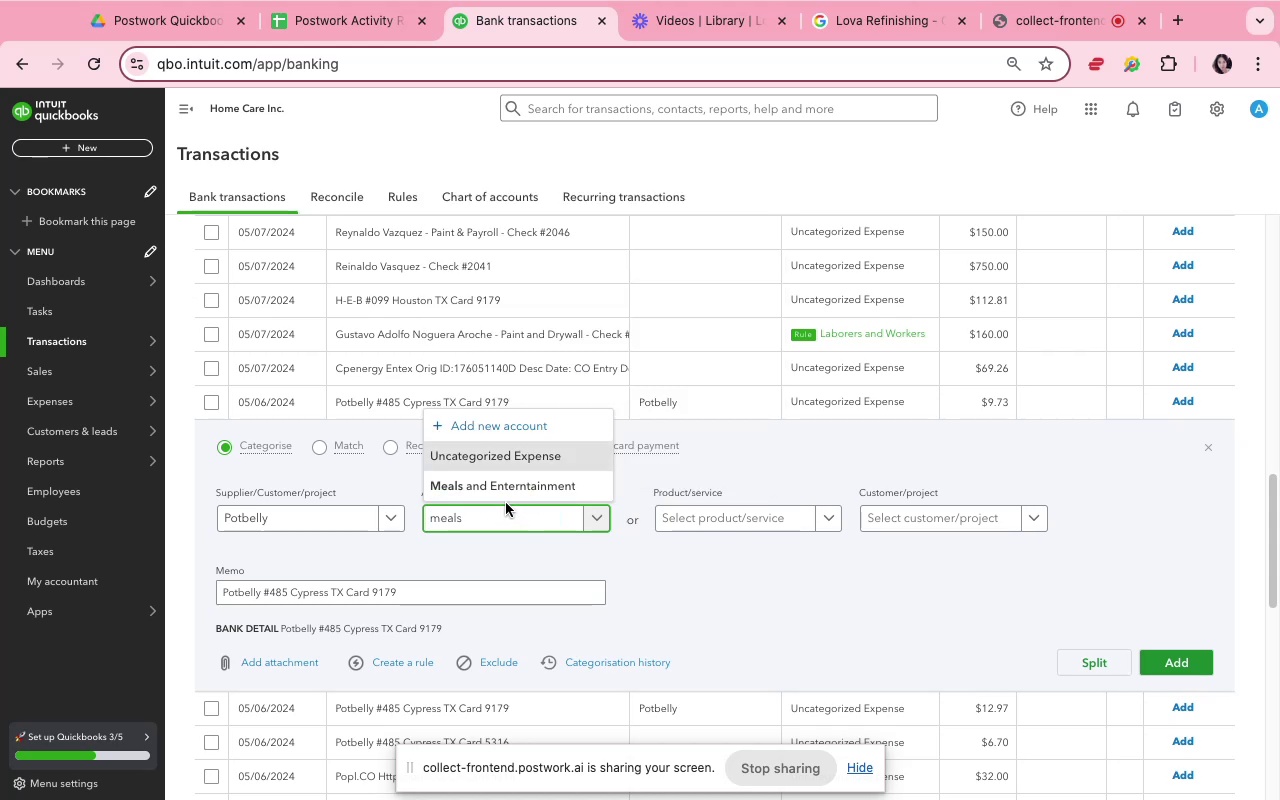 
left_click([506, 496])
 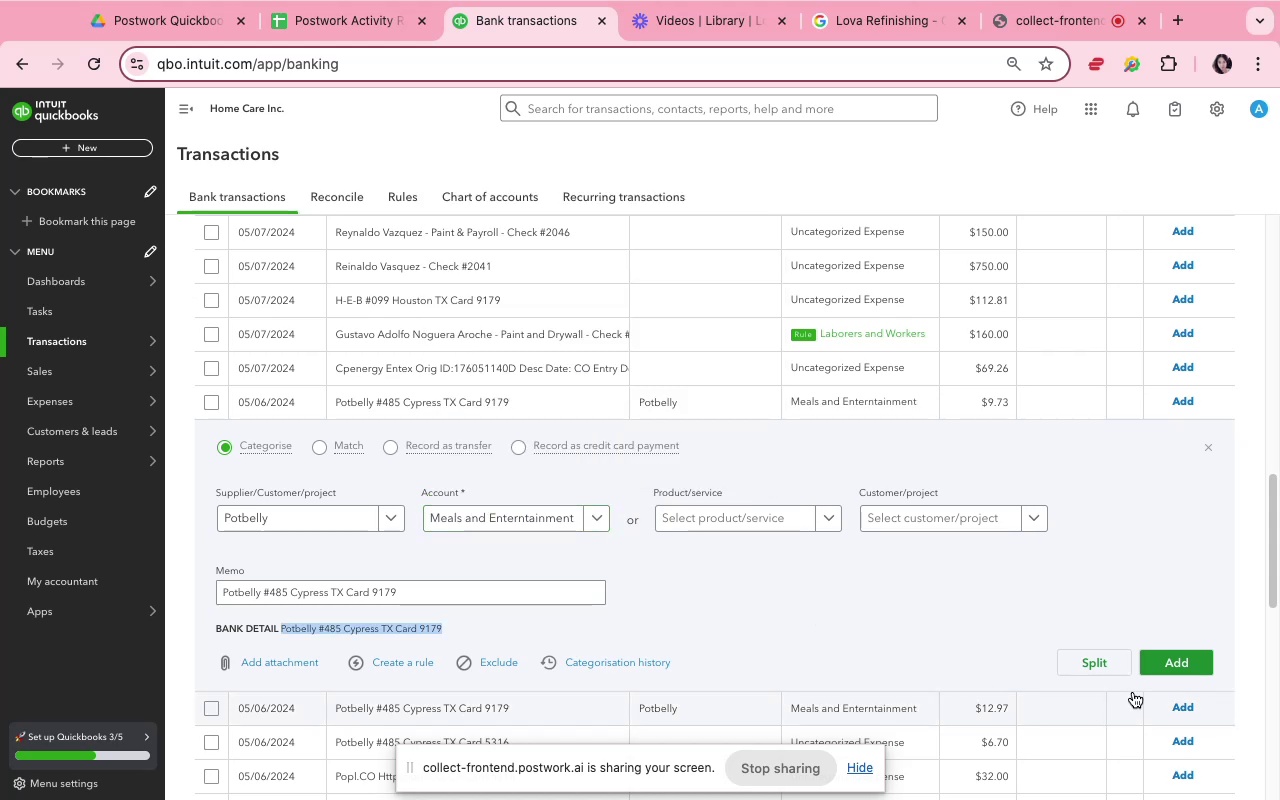 
left_click([1175, 653])
 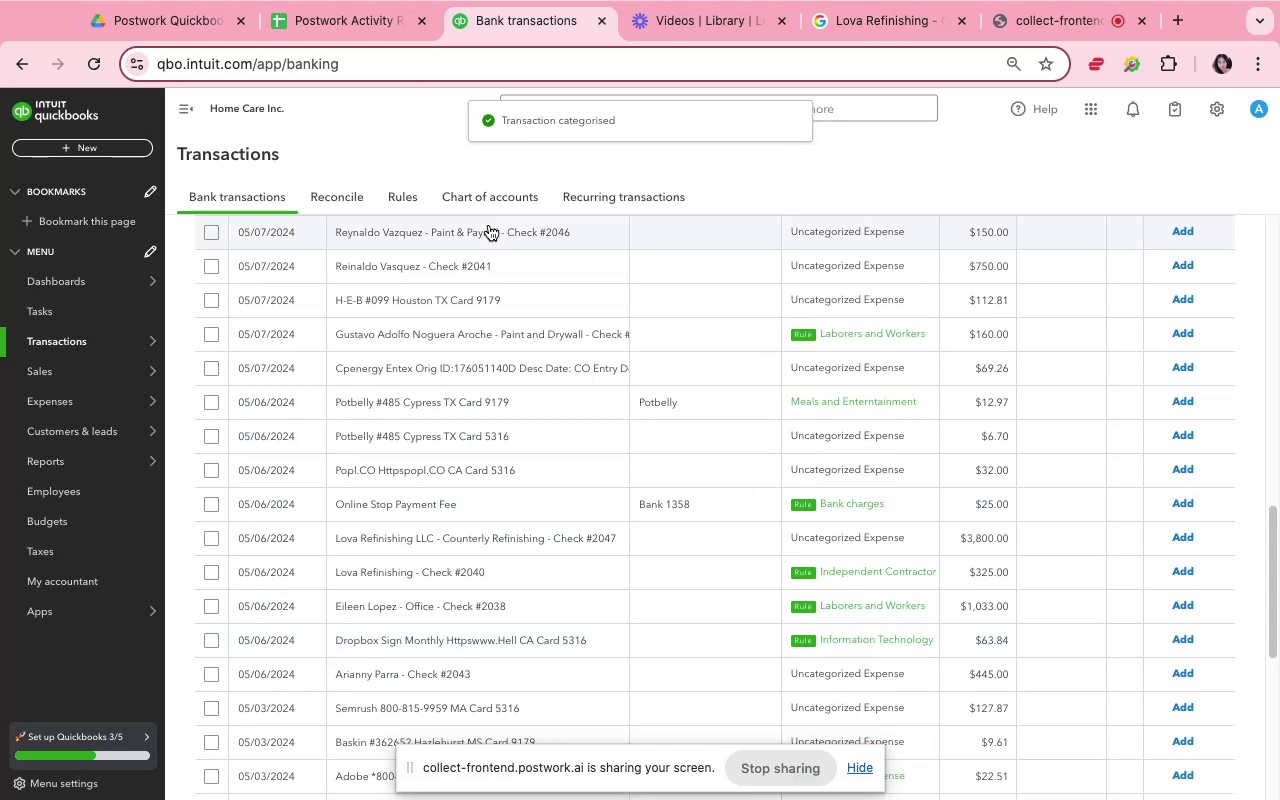 
wait(12.63)
 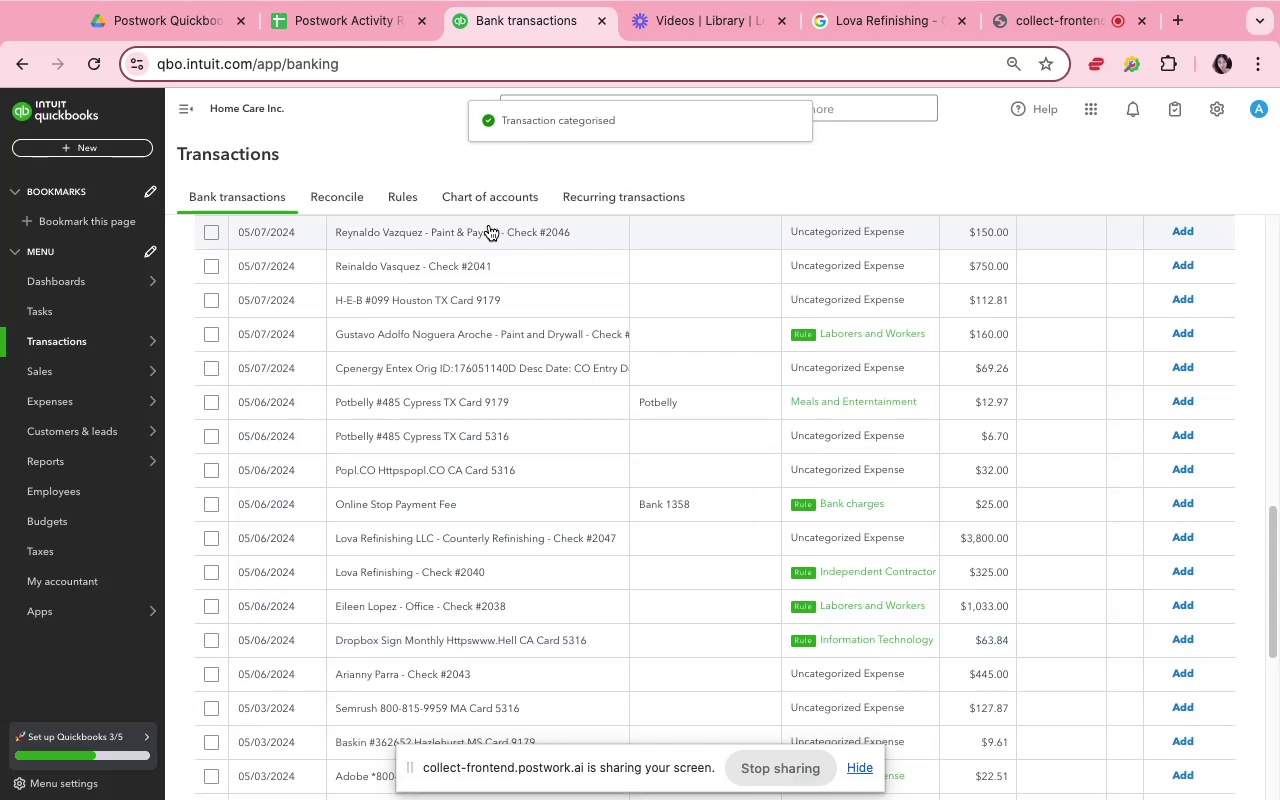 
left_click([489, 228])
 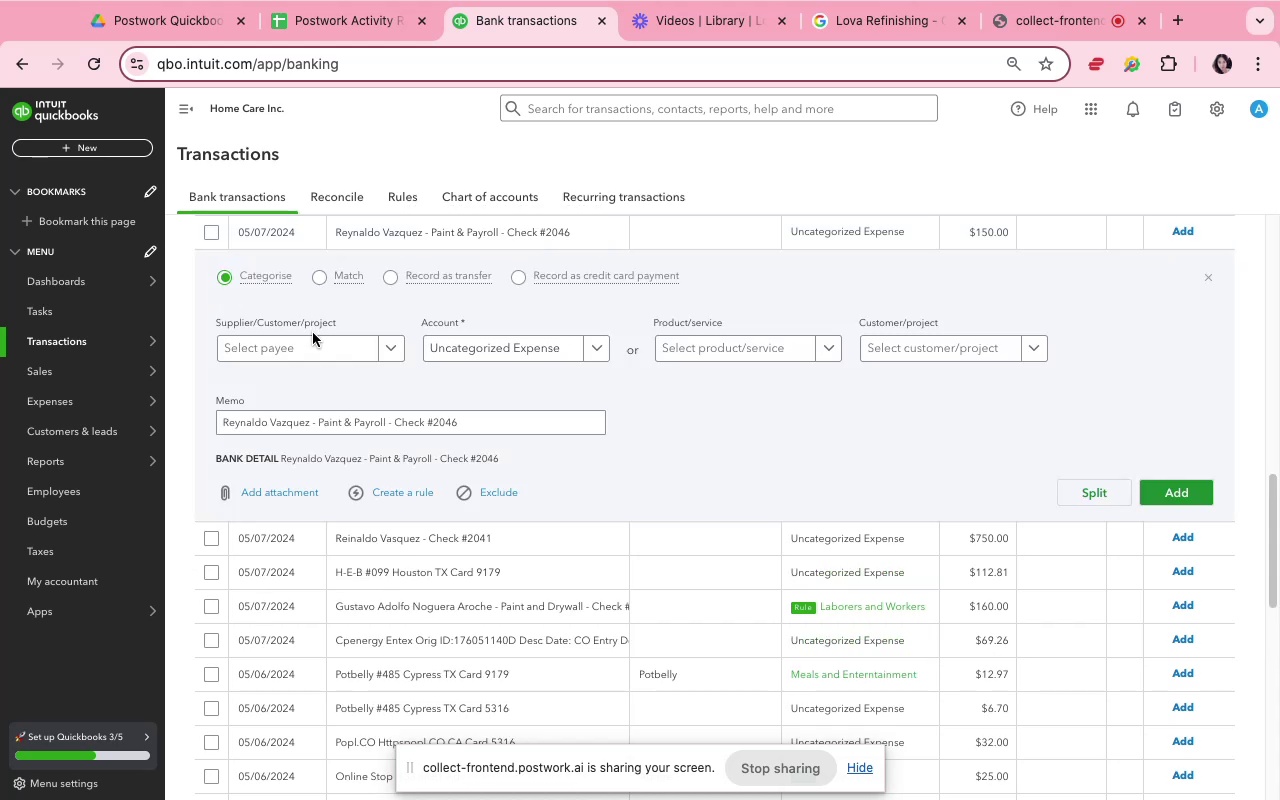 
left_click([318, 338])
 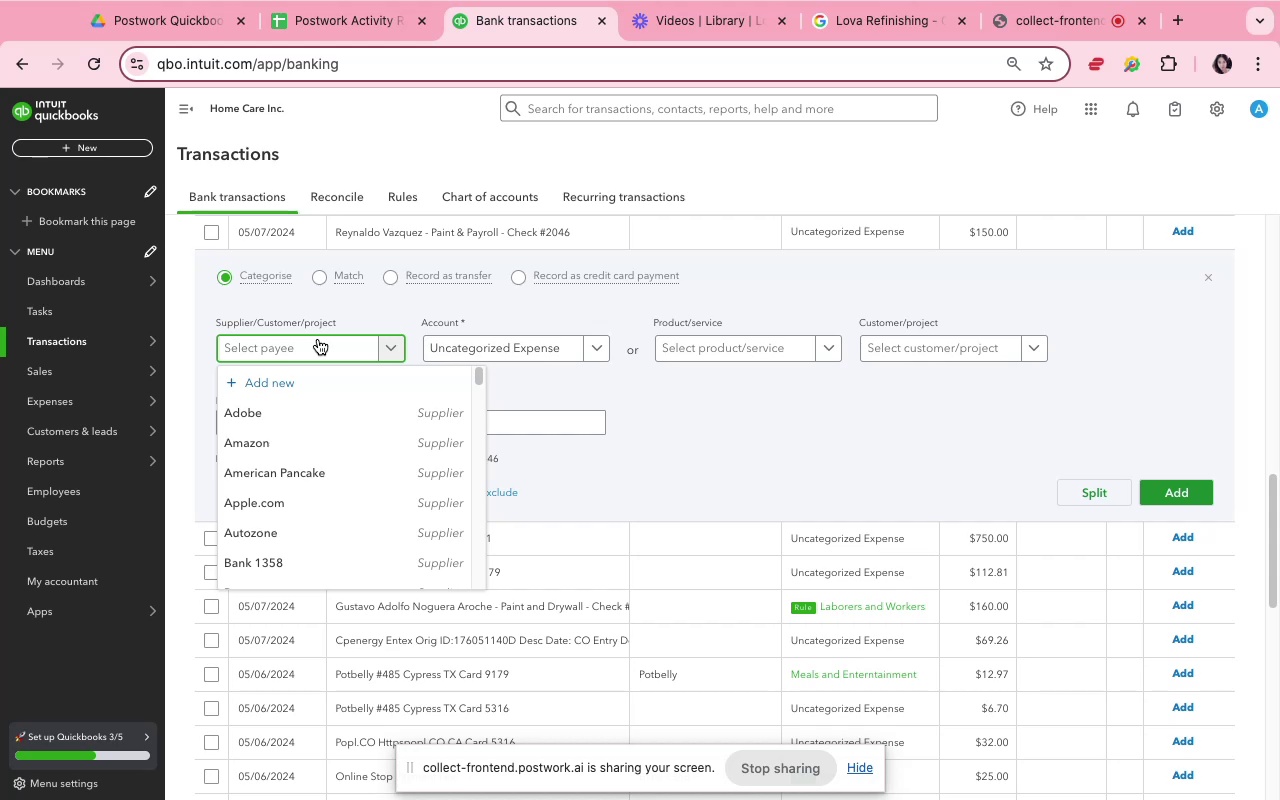 
wait(7.46)
 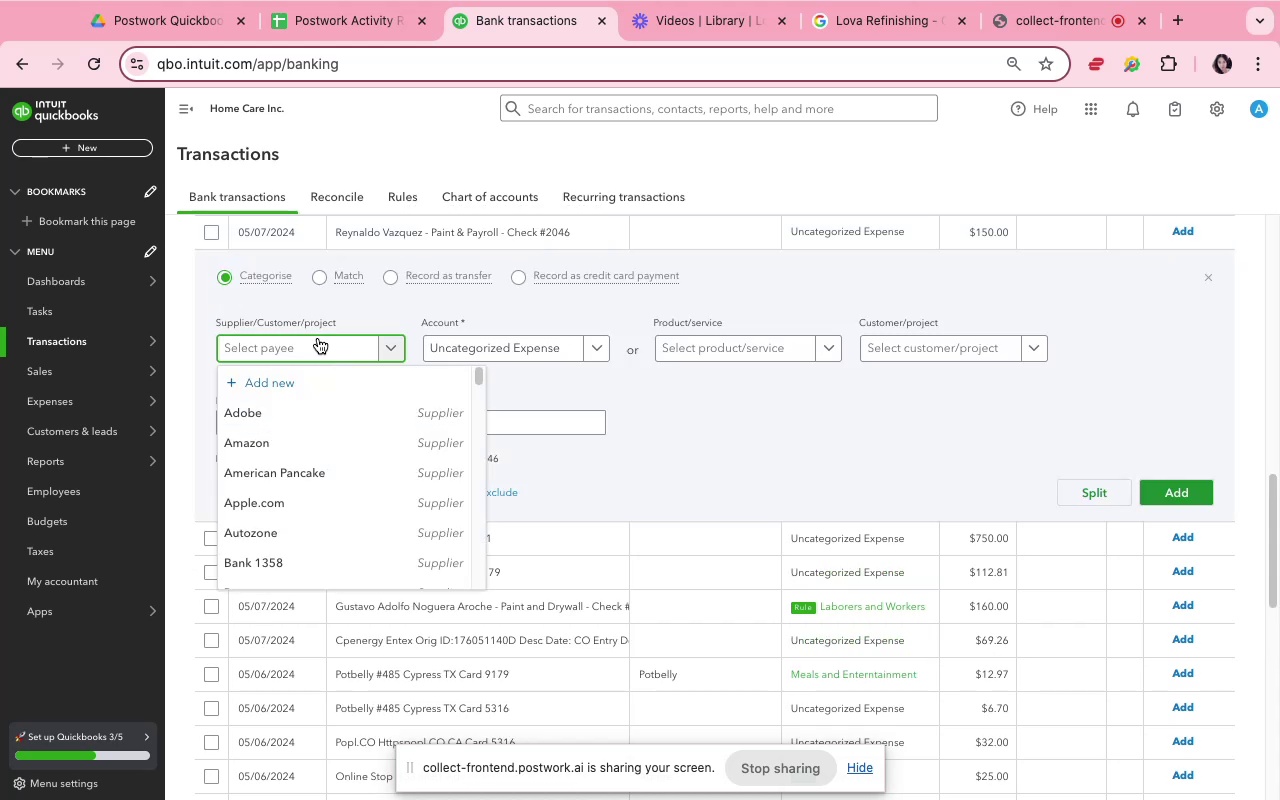 
left_click([584, 456])
 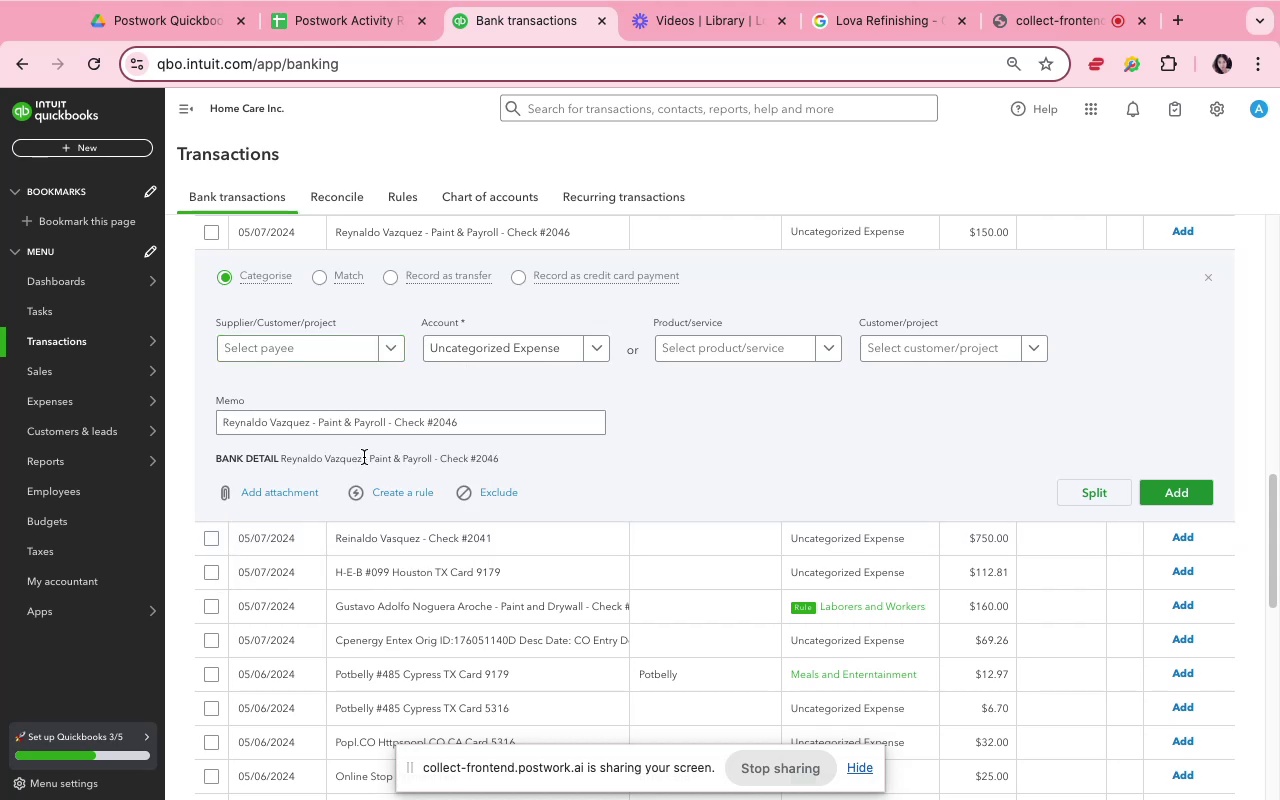 
left_click_drag(start_coordinate=[363, 455], to_coordinate=[280, 460])
 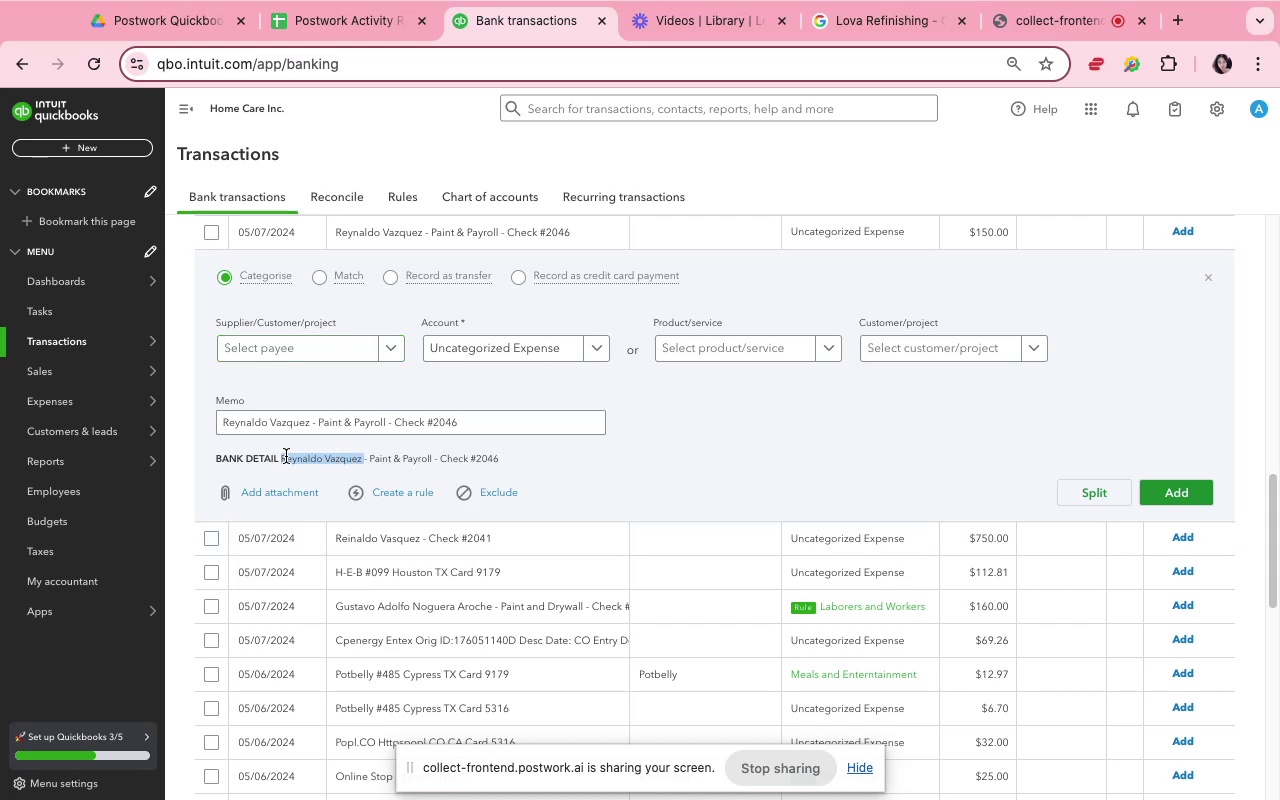 
key(Meta+C)
 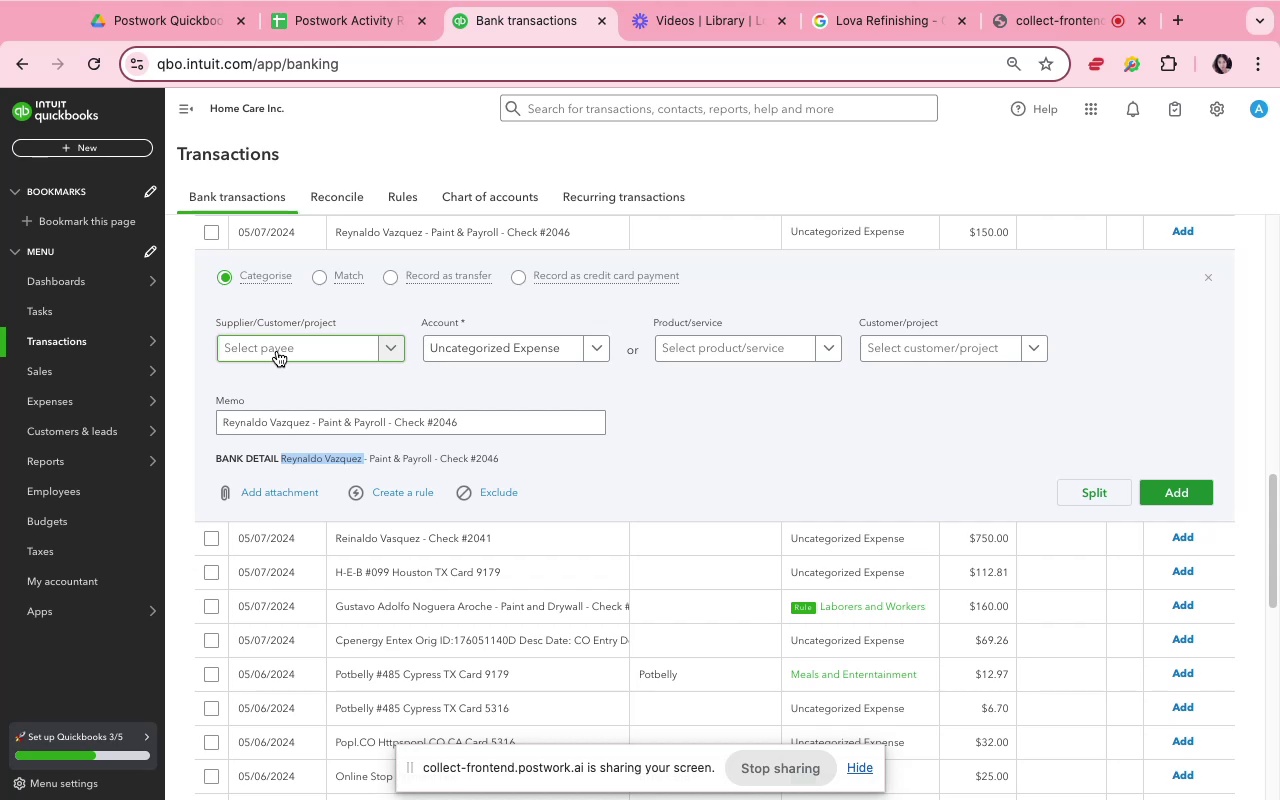 
left_click([277, 351])
 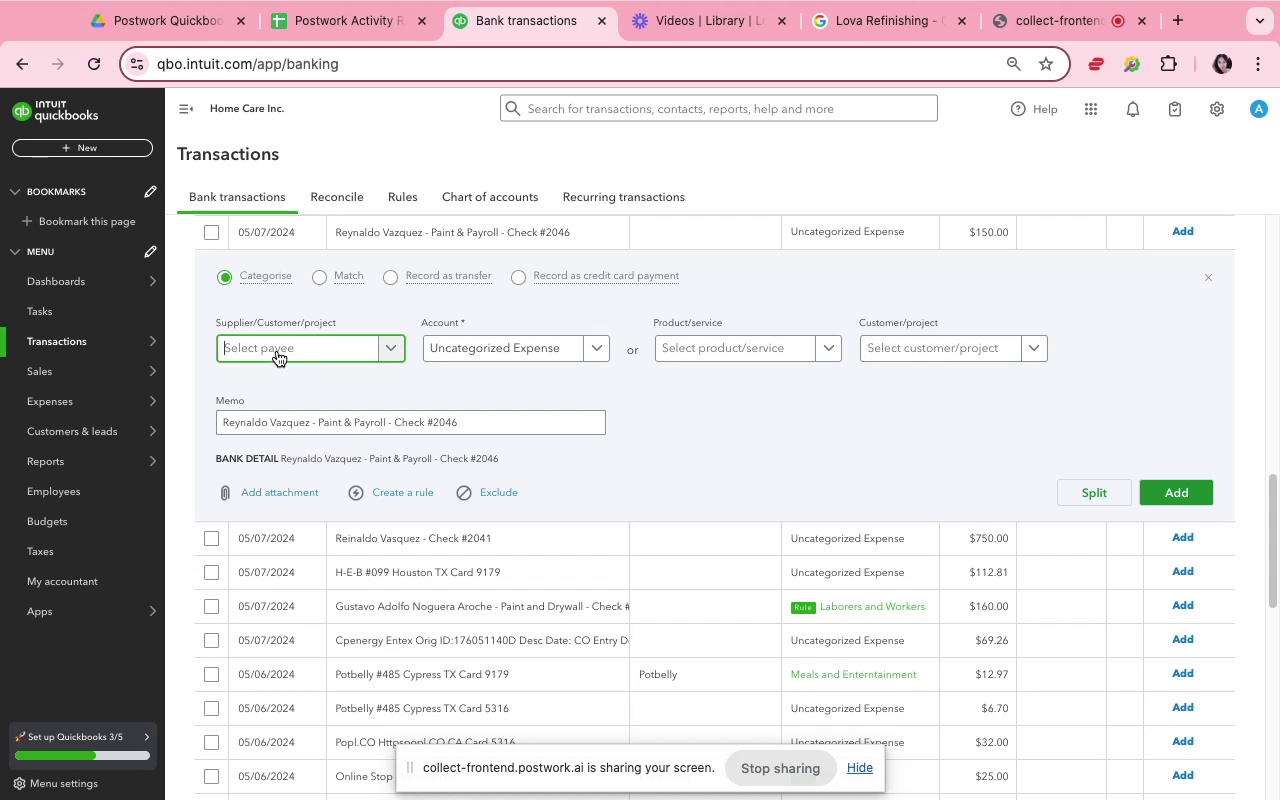 
key(Meta+V)
 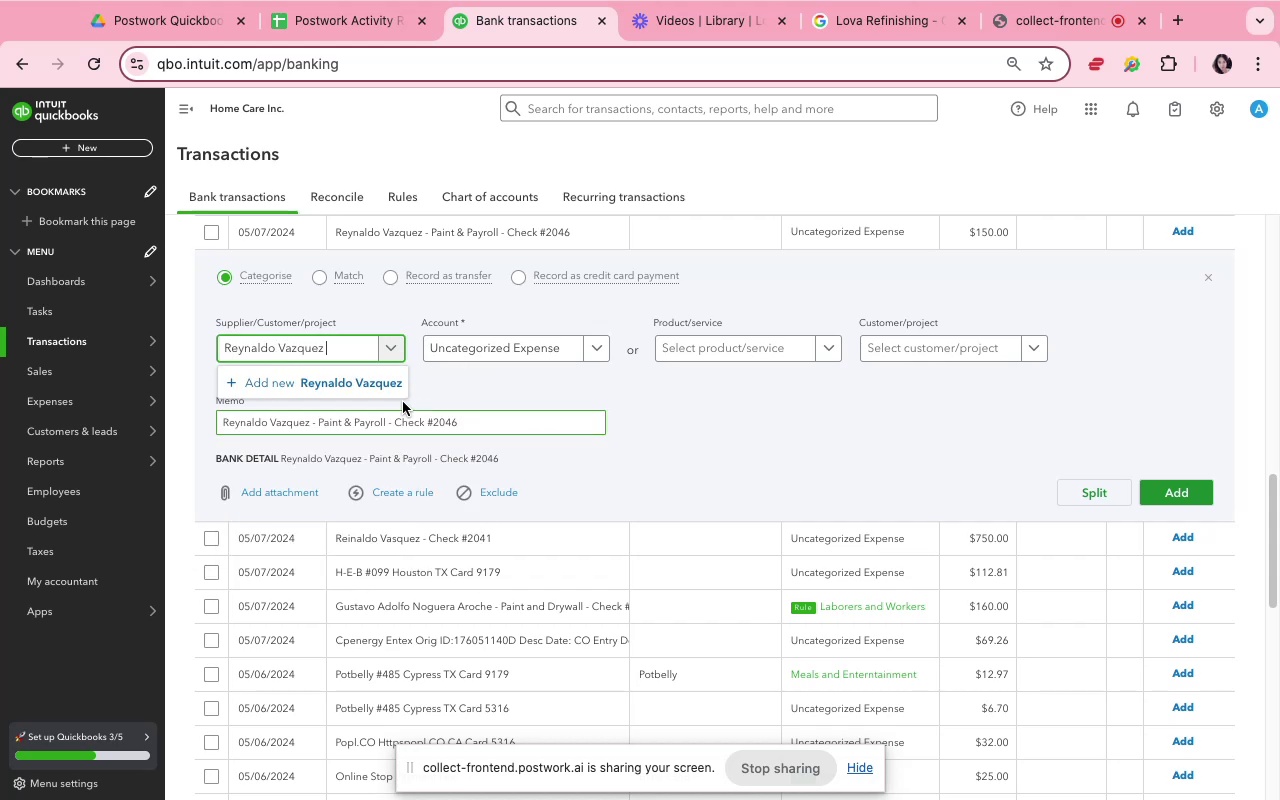 
left_click([390, 378])
 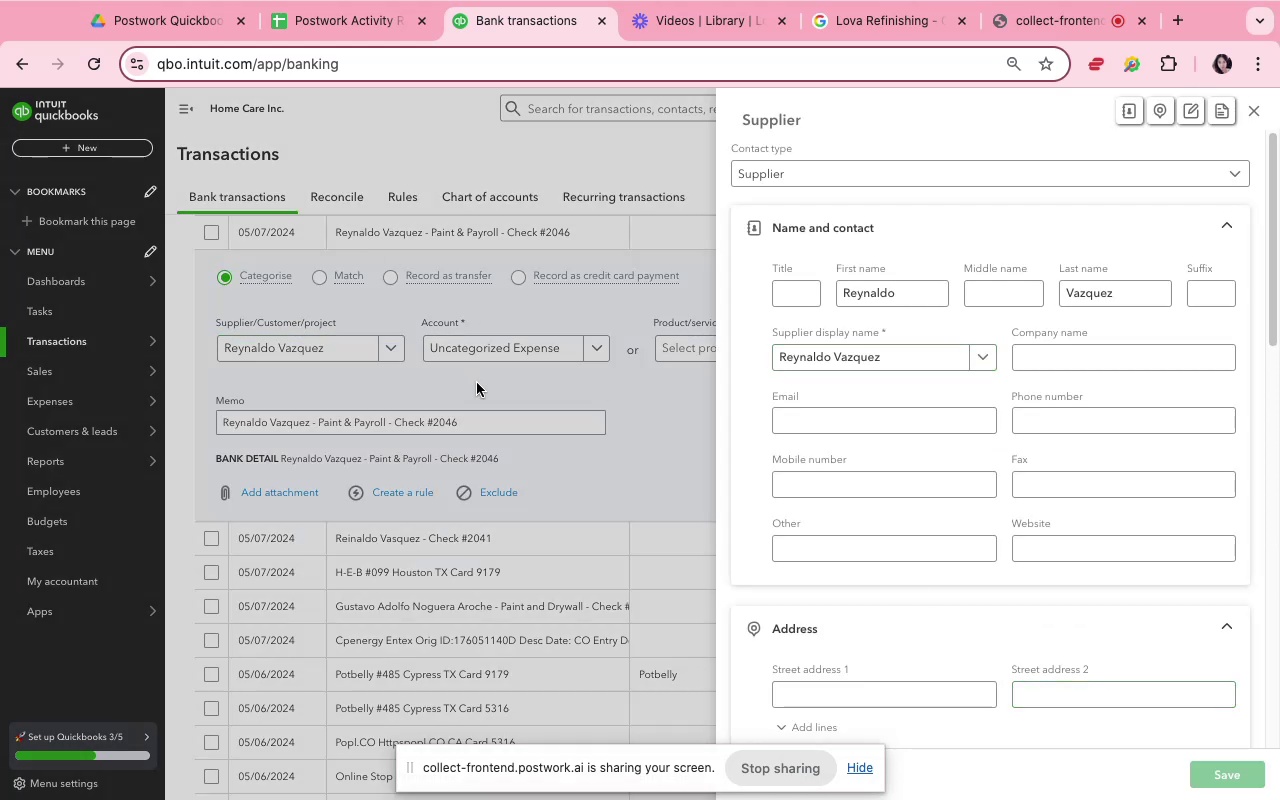 
wait(5.96)
 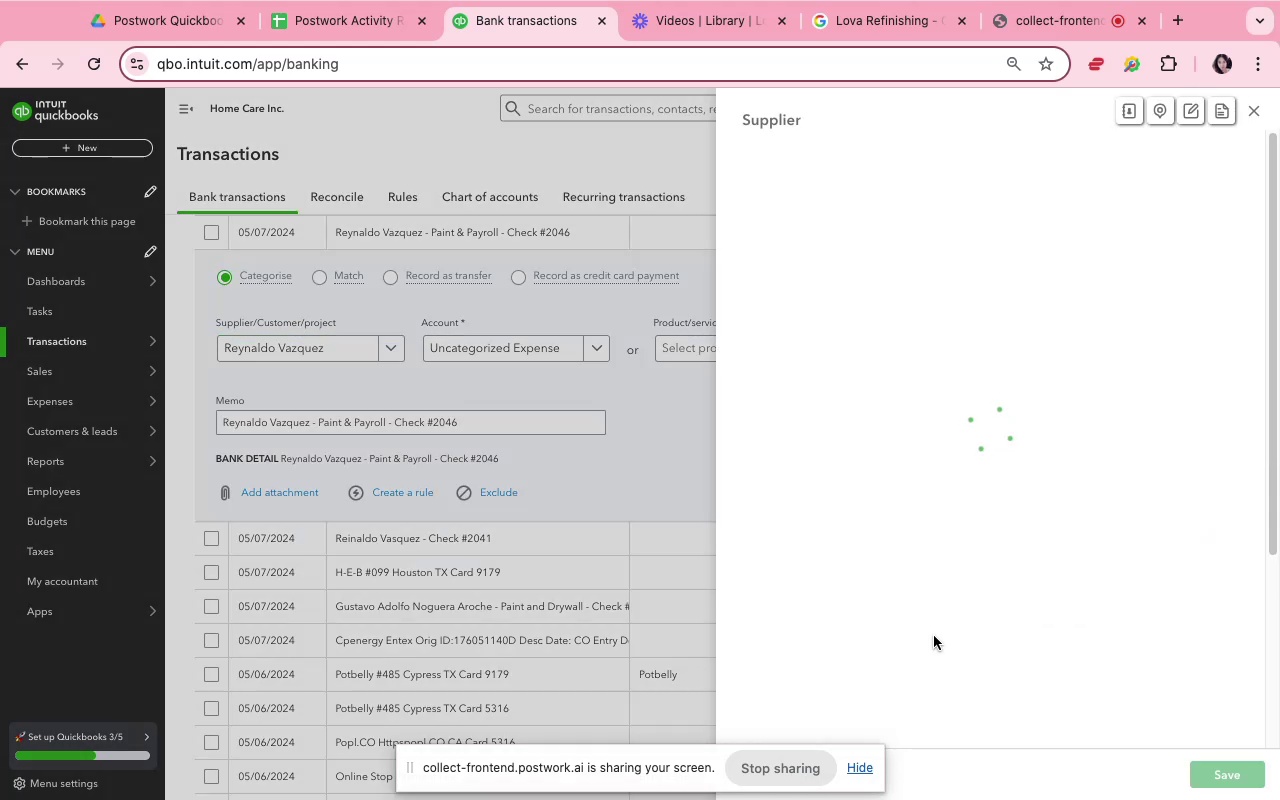 
left_click([465, 345])
 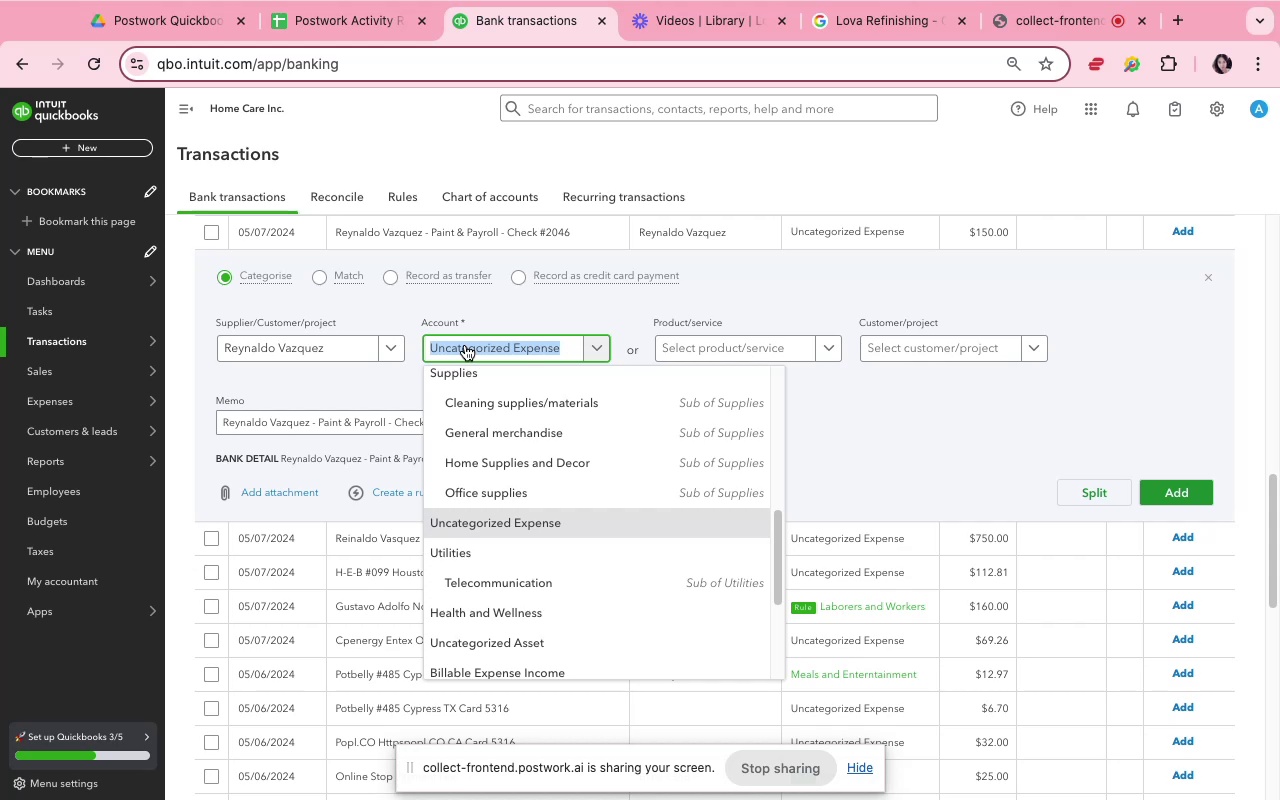 
type(labo)
 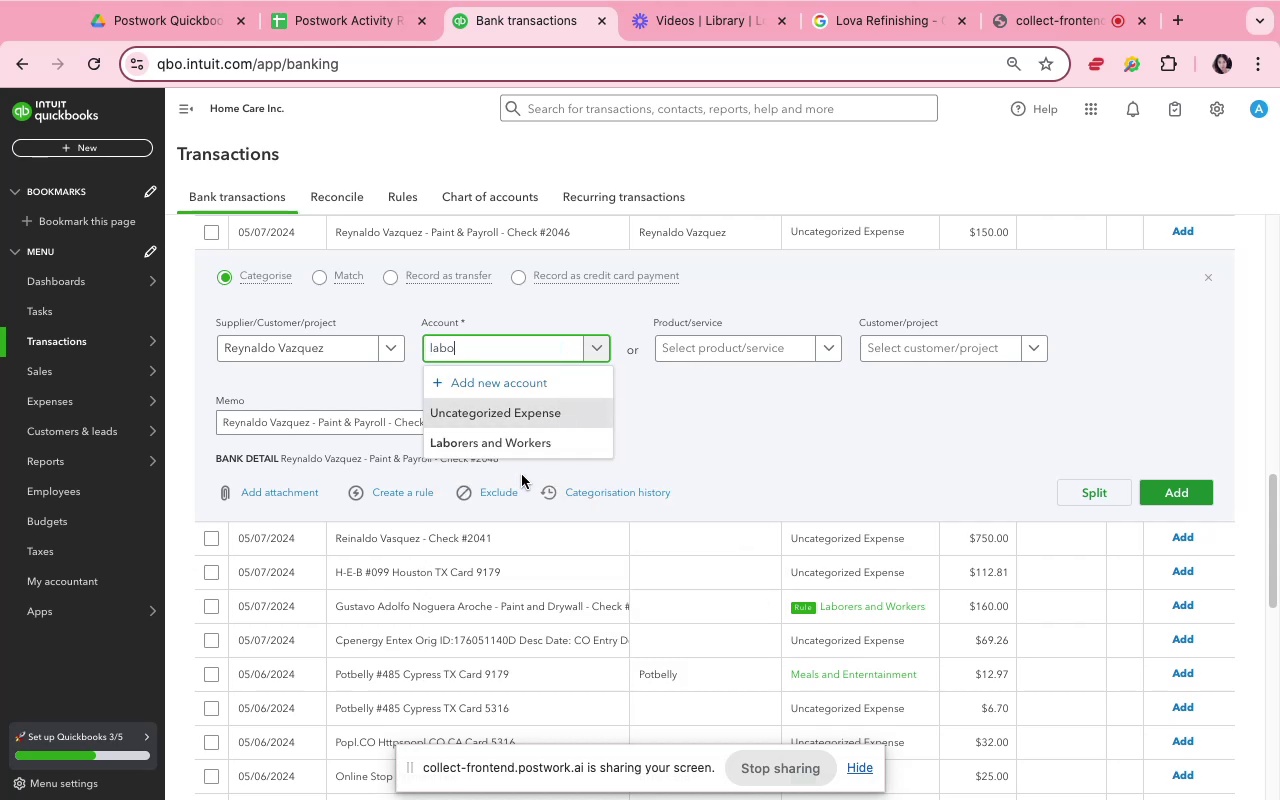 
left_click([522, 452])
 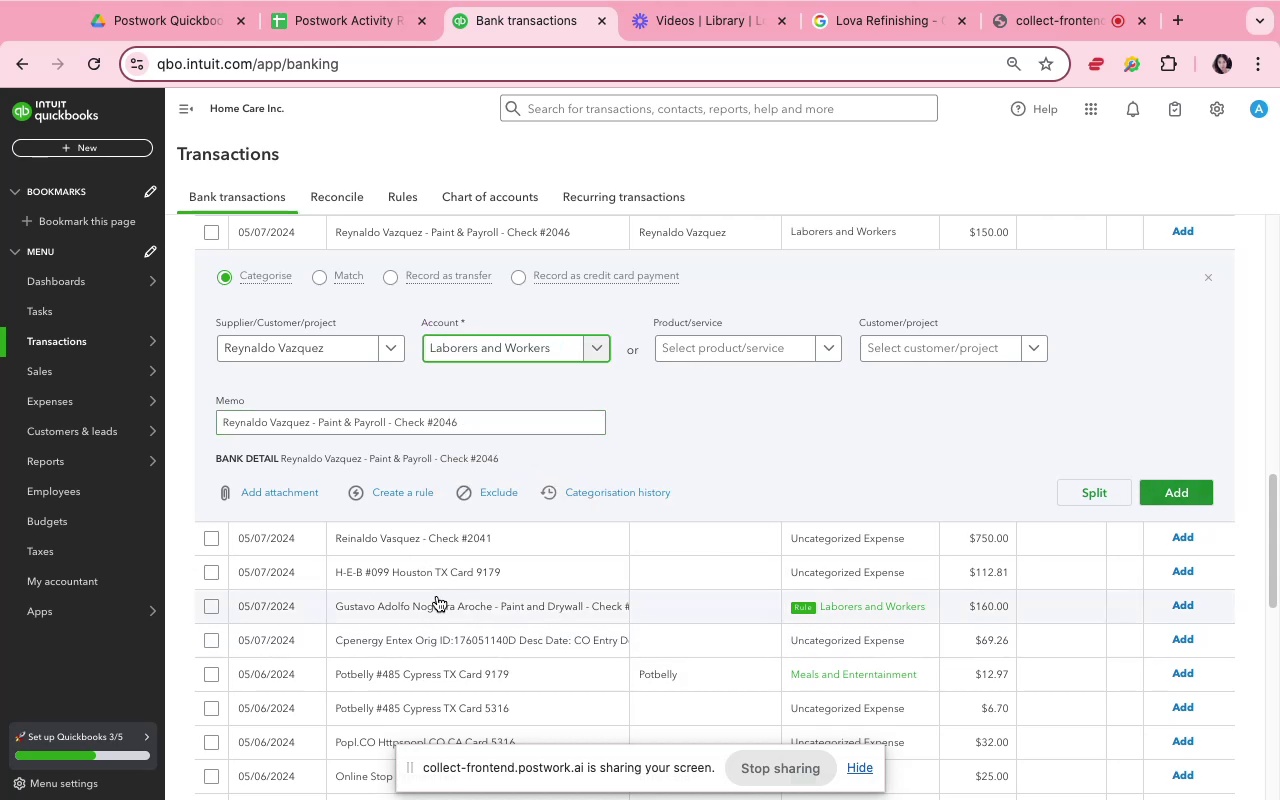 
wait(5.45)
 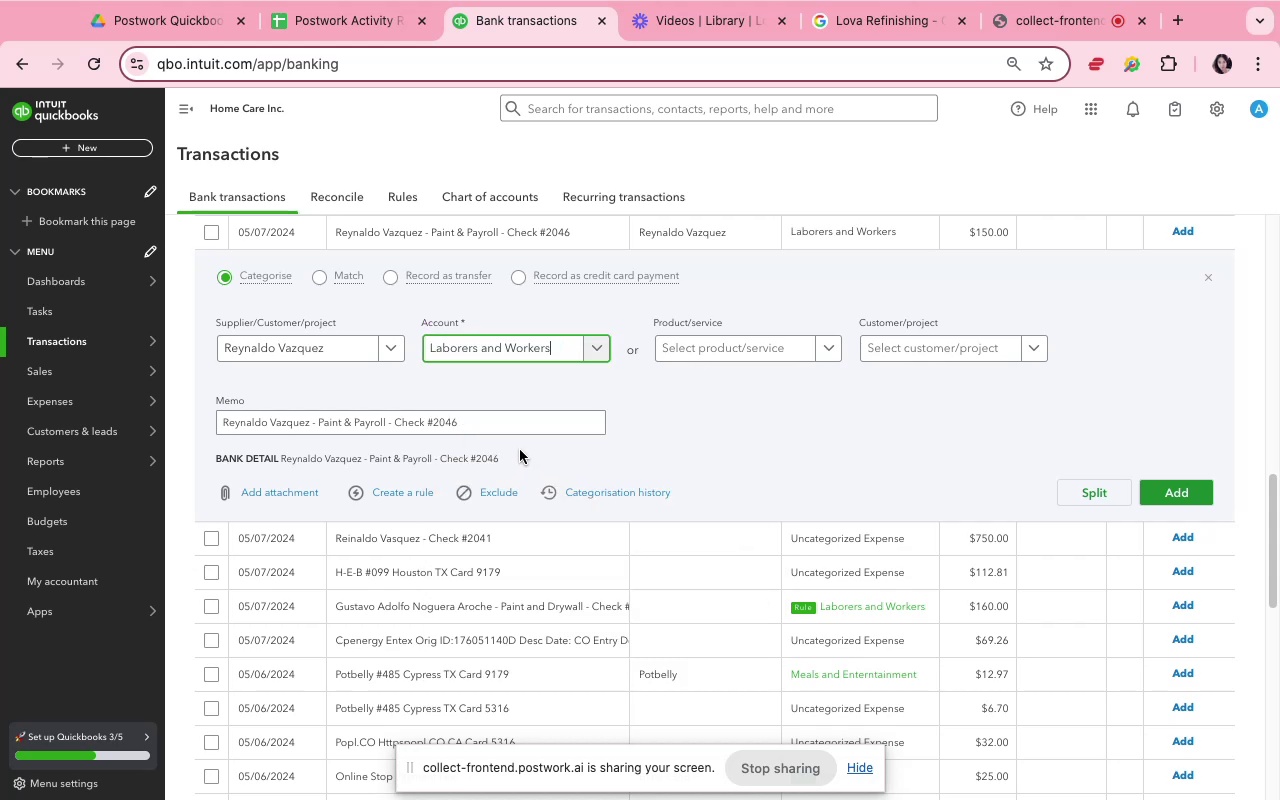 
left_click([377, 491])
 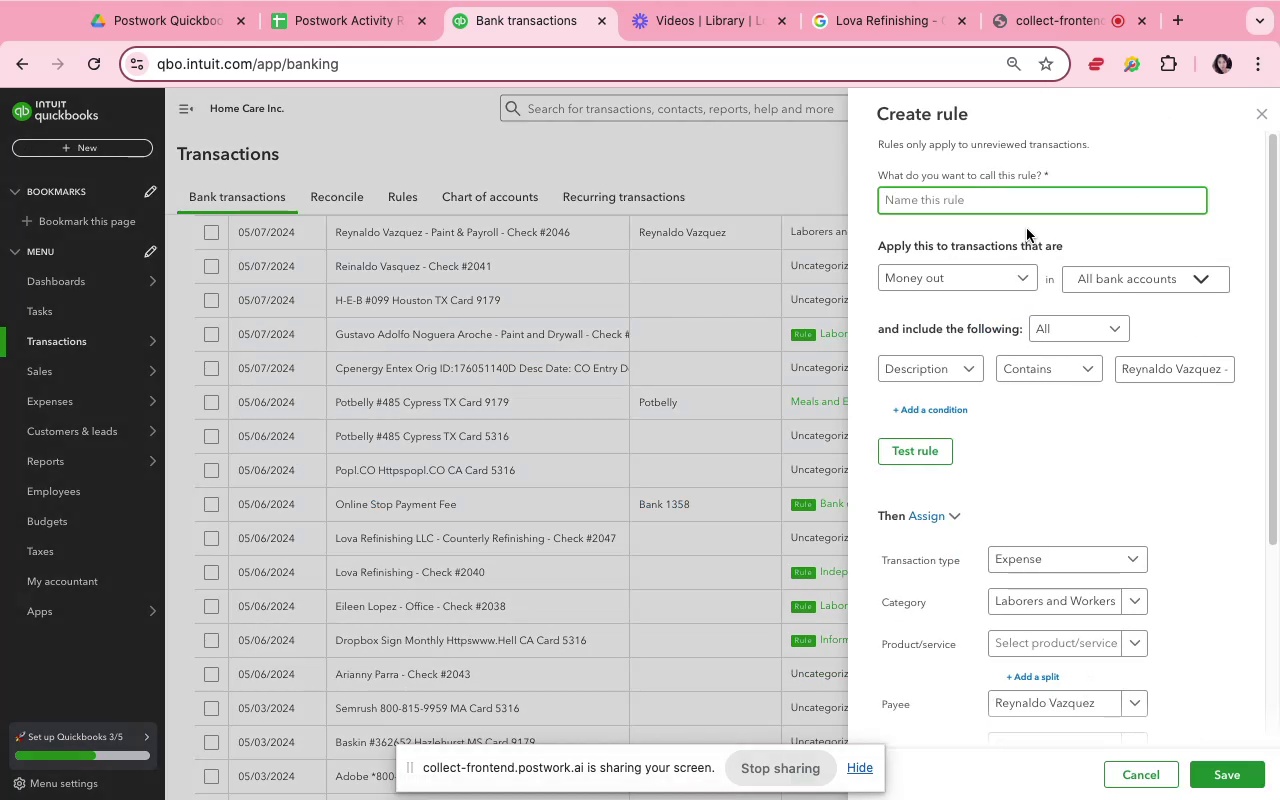 
type(rynaldo)
 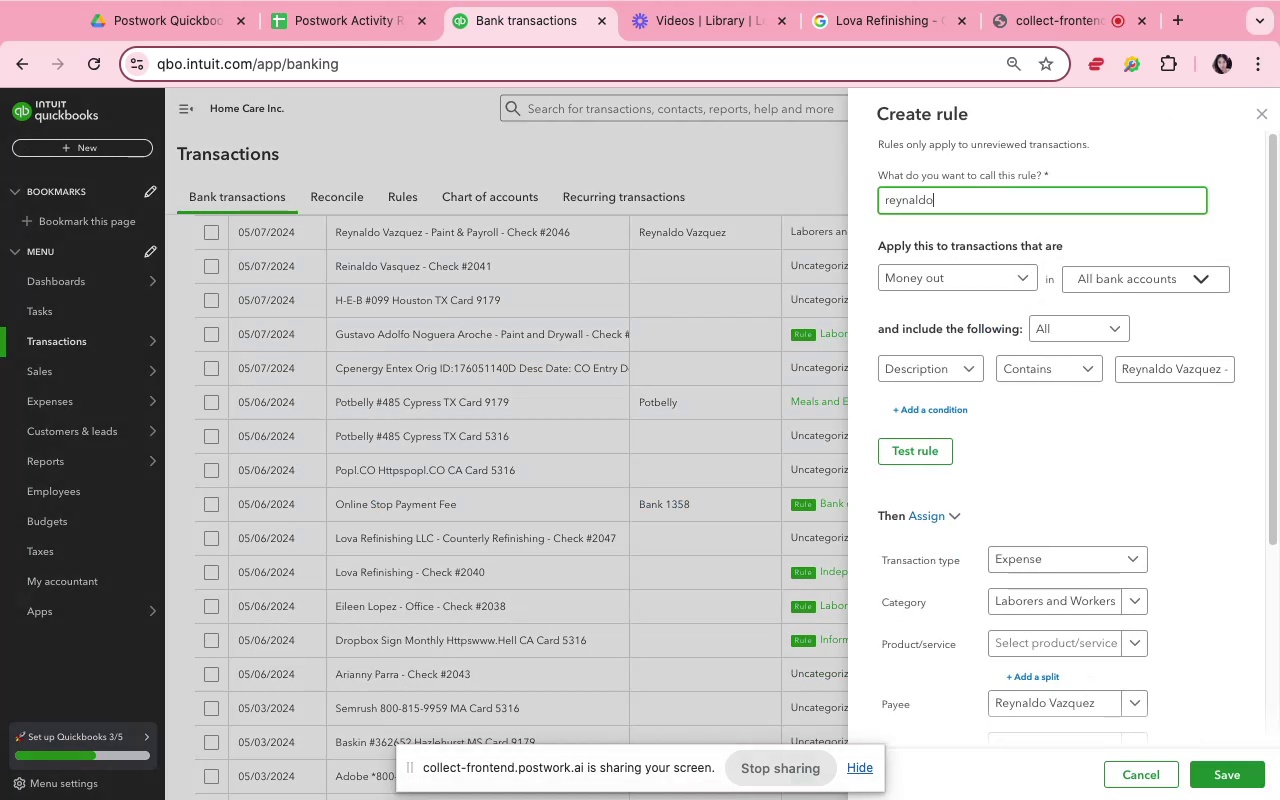 
hold_key(key=E, duration=0.34)
 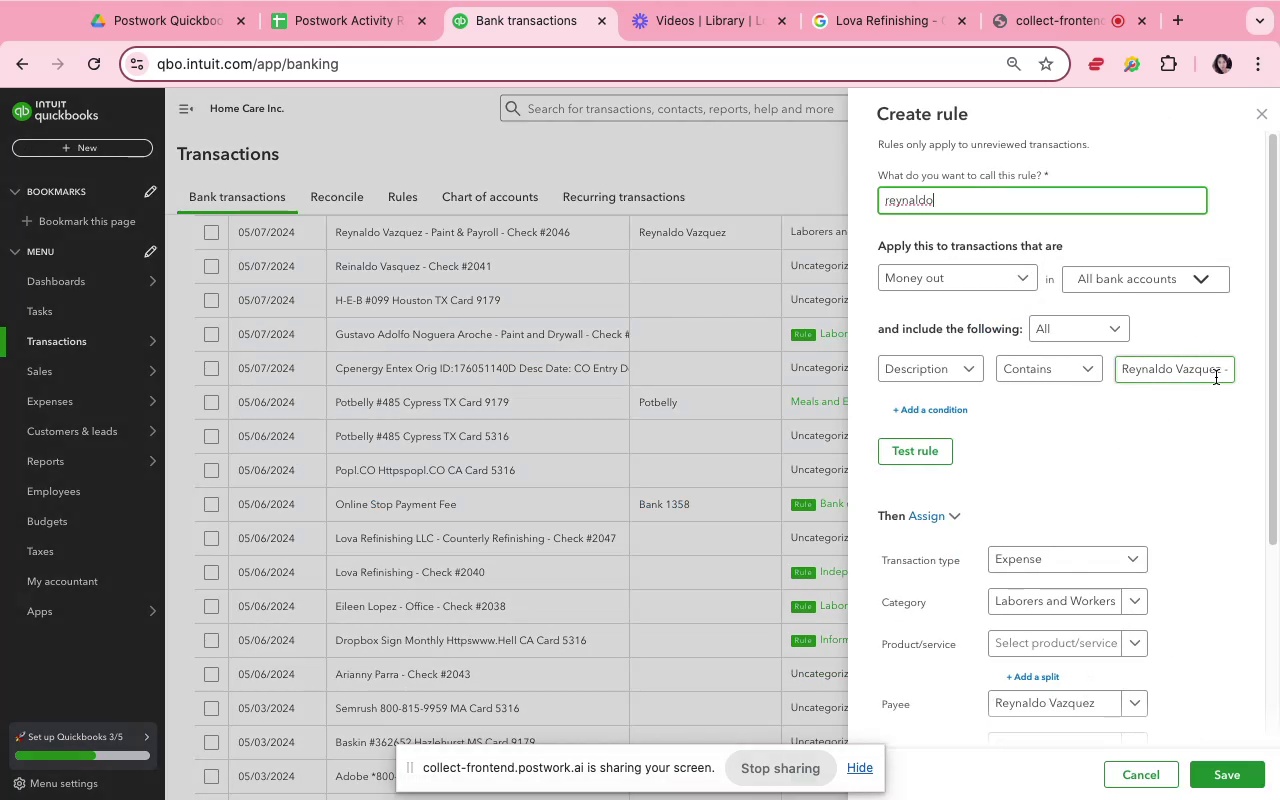 
wait(5.8)
 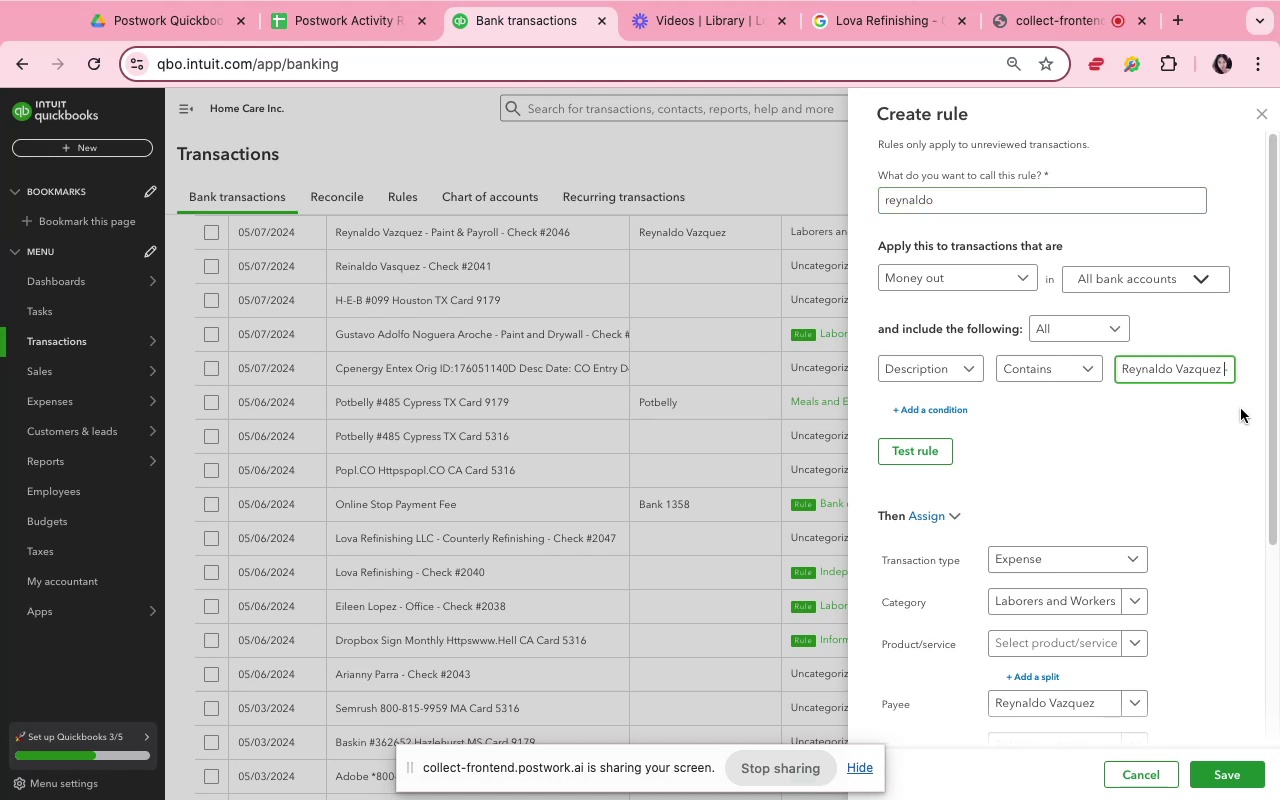 
key(Meta+Shift+ArrowRight)
 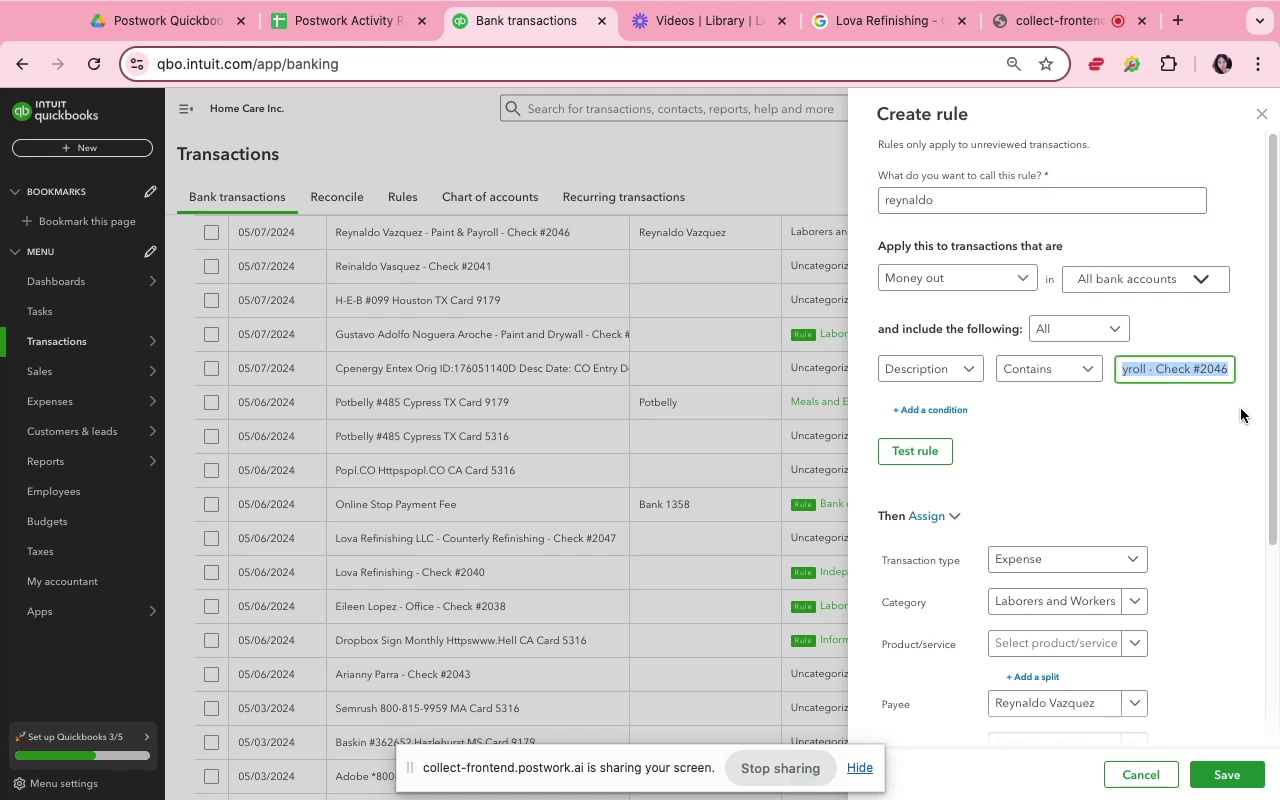 
key(Backspace)
 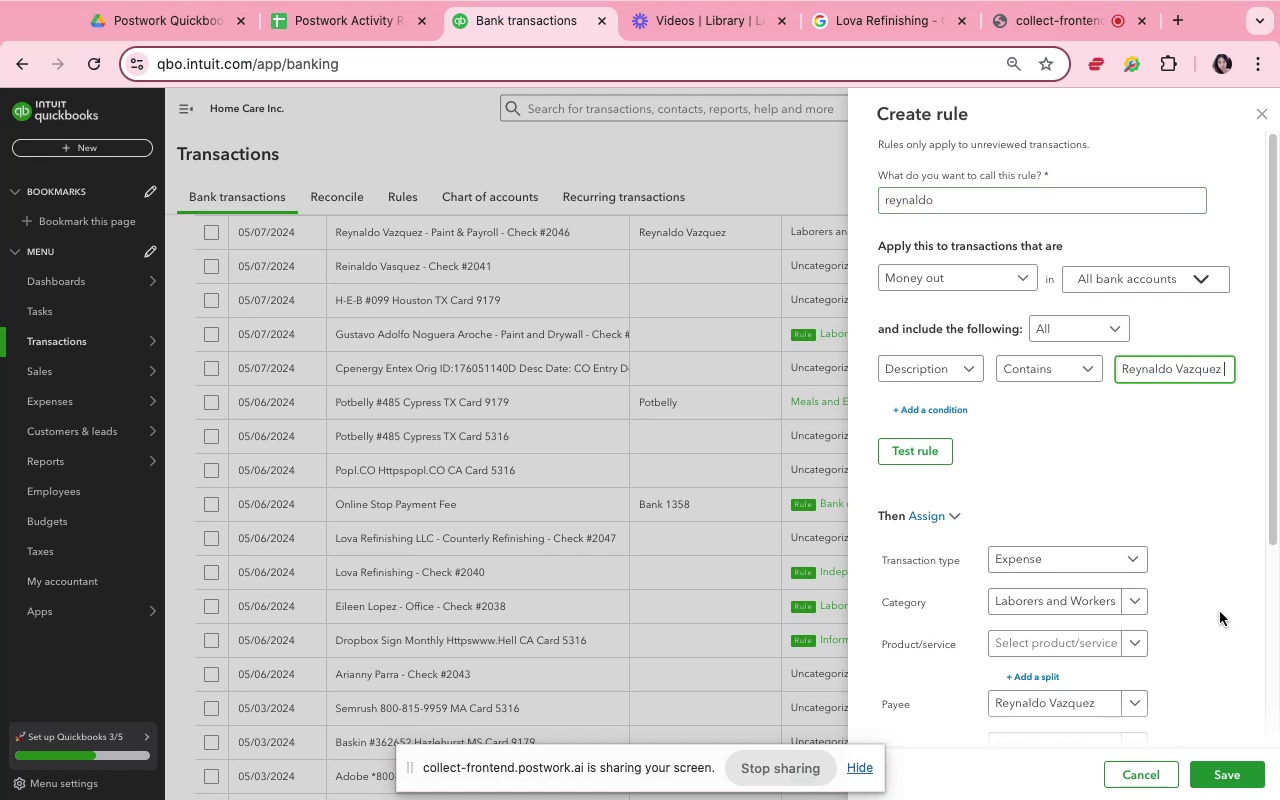 
scroll: coordinate [1194, 610], scroll_direction: down, amount: 11.0
 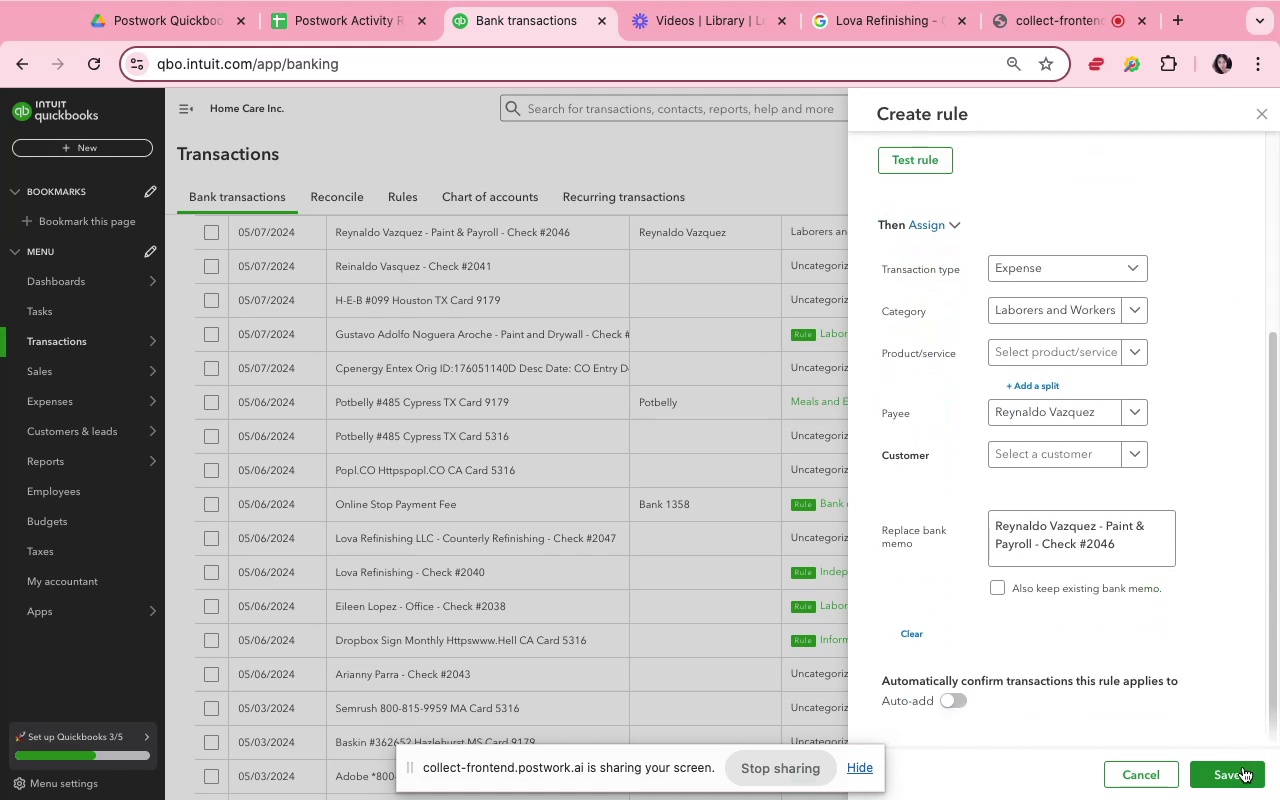 
left_click([1243, 767])
 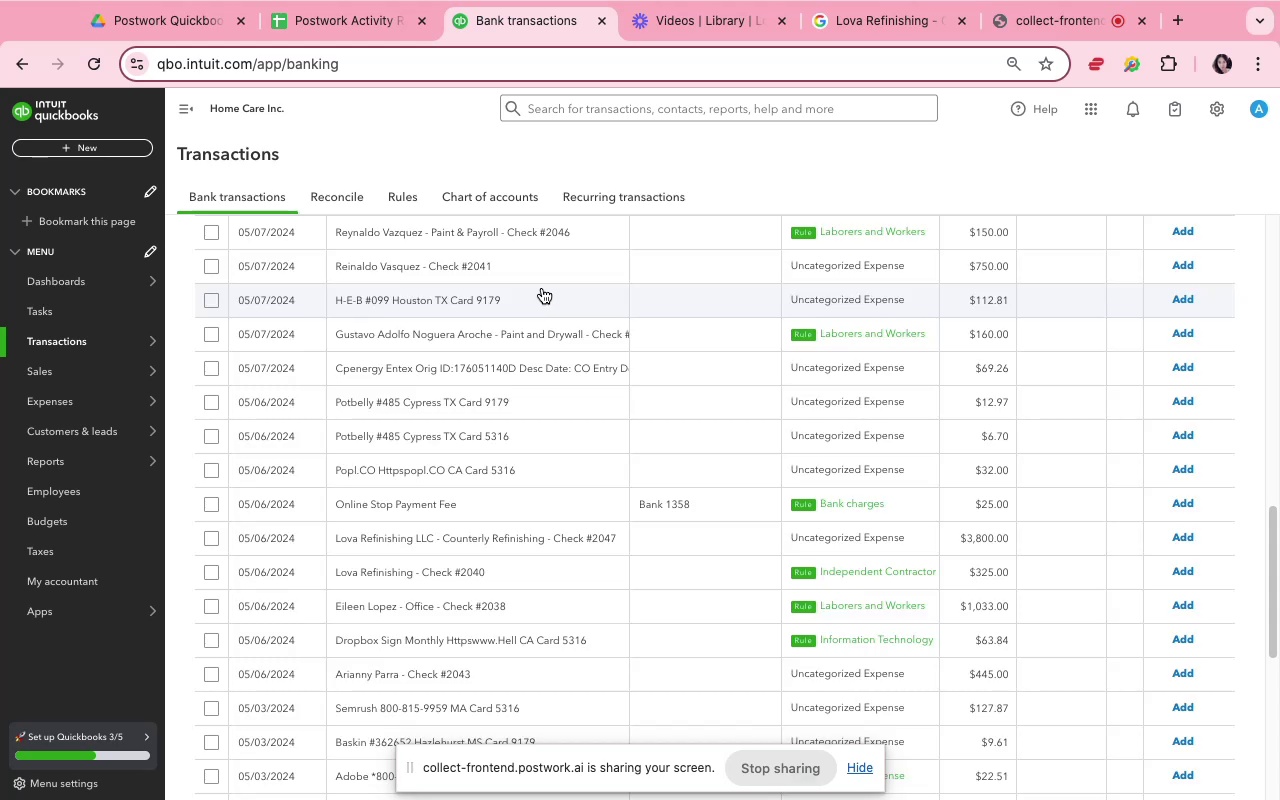 
left_click([544, 270])
 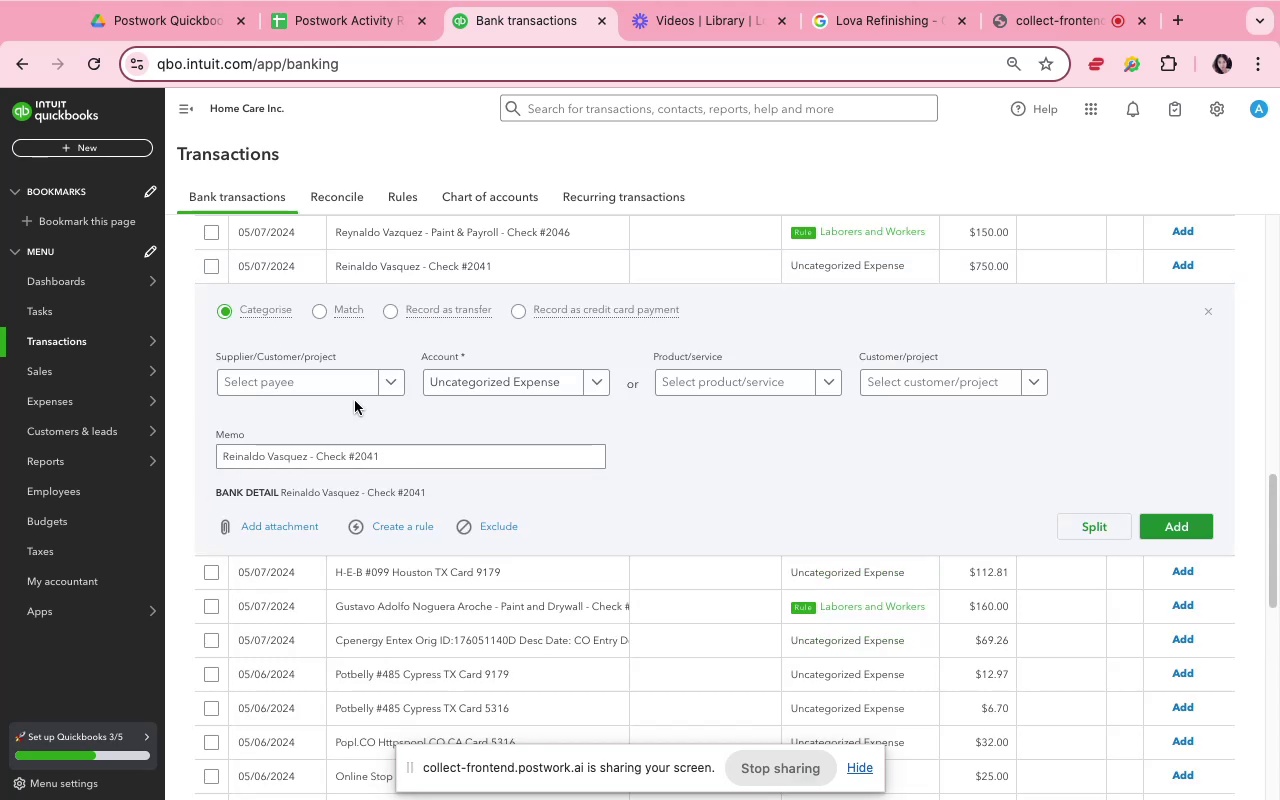 
wait(5.06)
 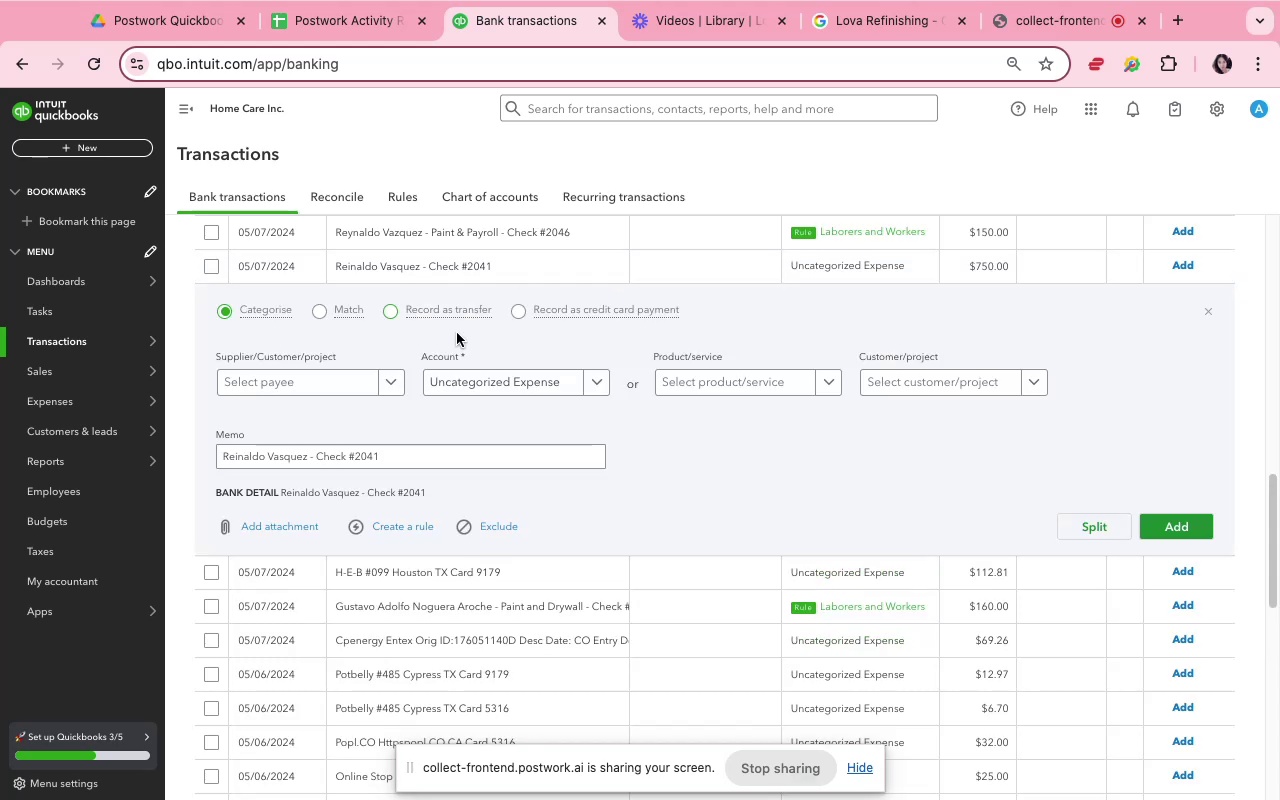 
left_click([344, 385])
 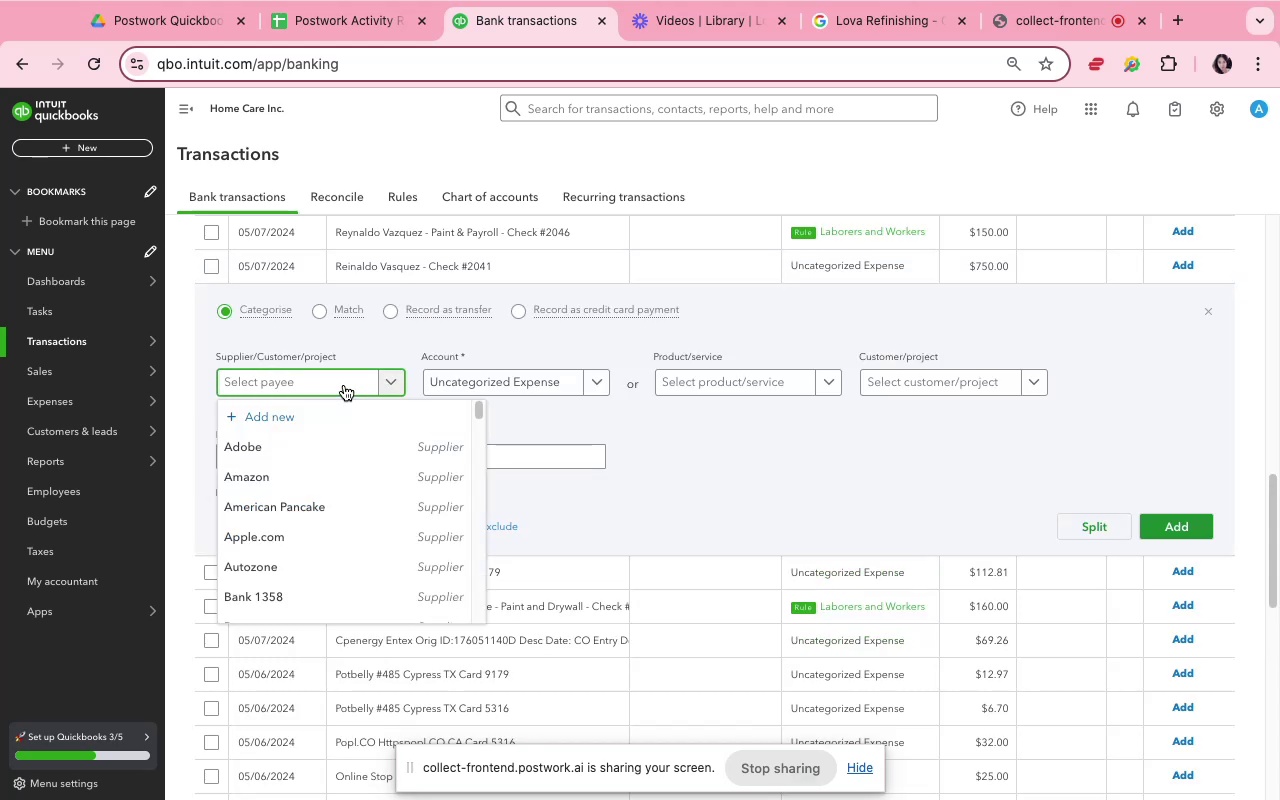 
type(rey)
 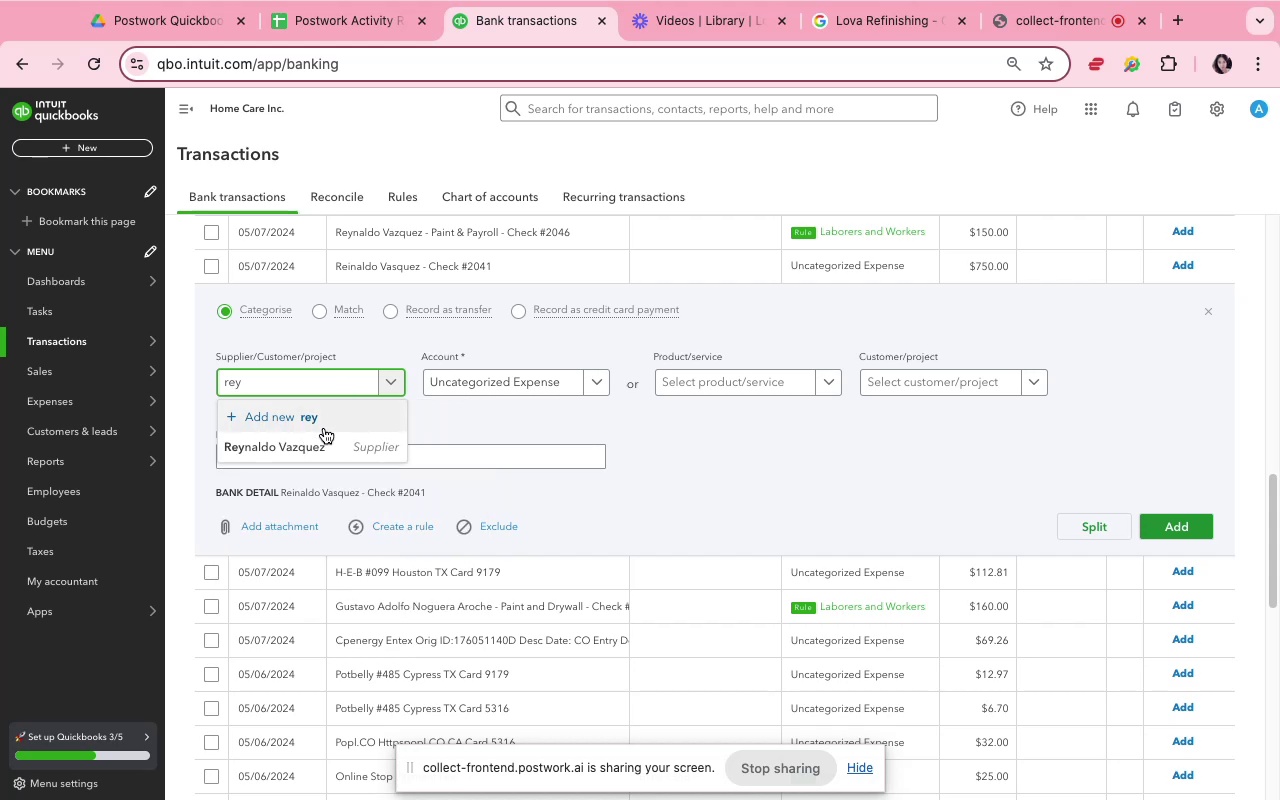 
left_click([327, 441])
 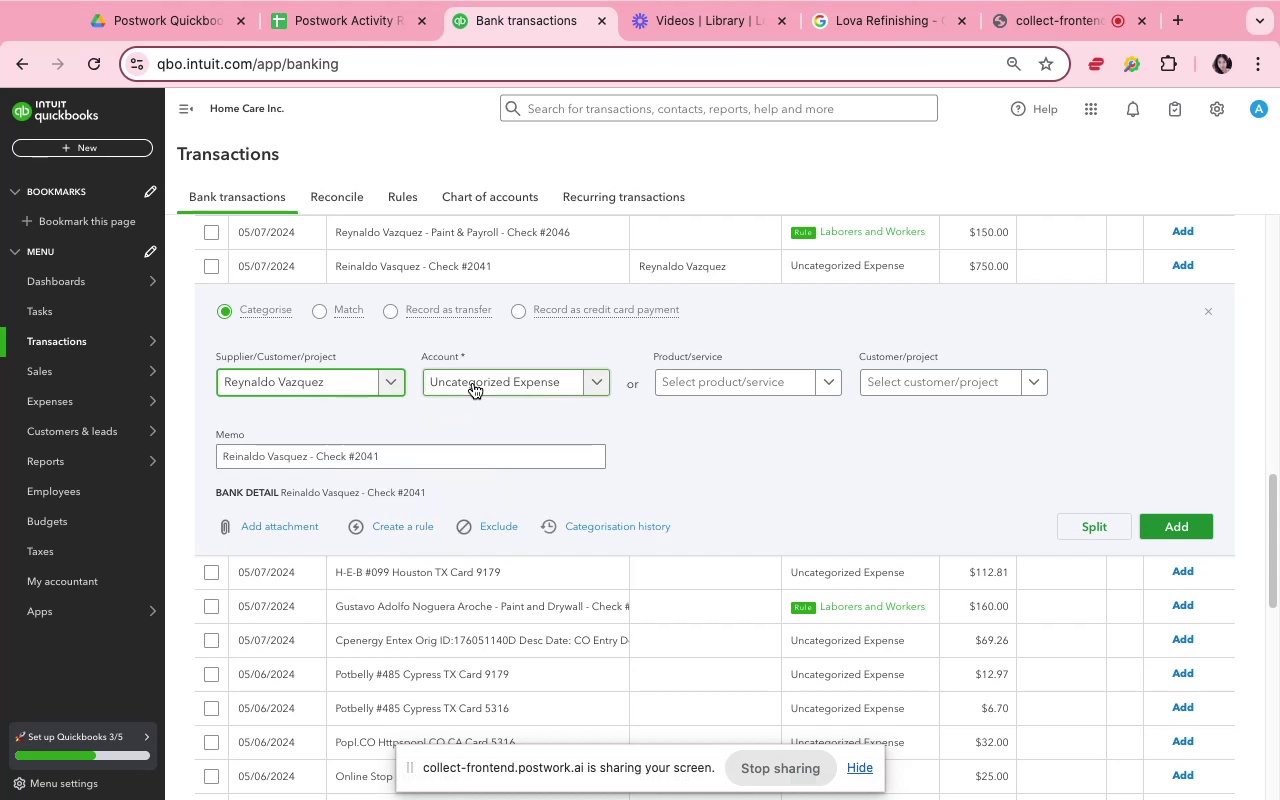 
left_click([473, 383])
 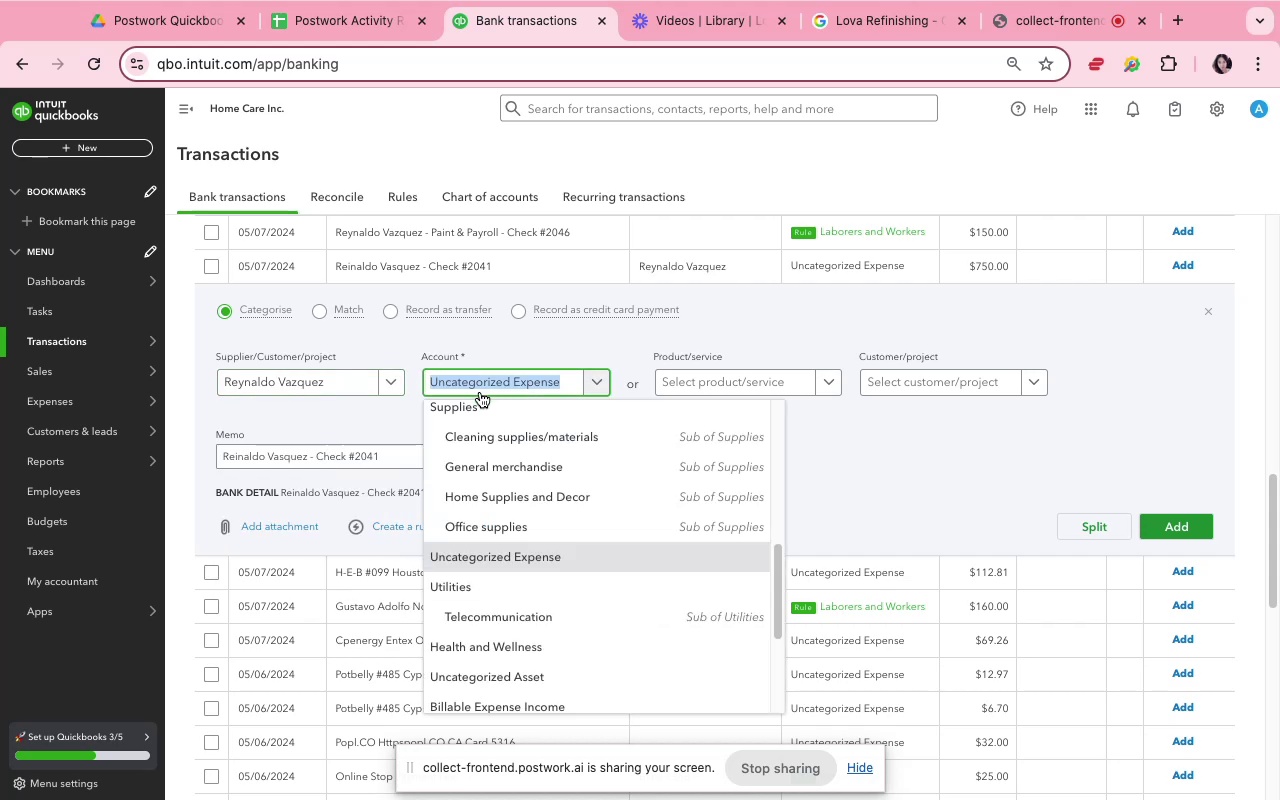 
type(la)
 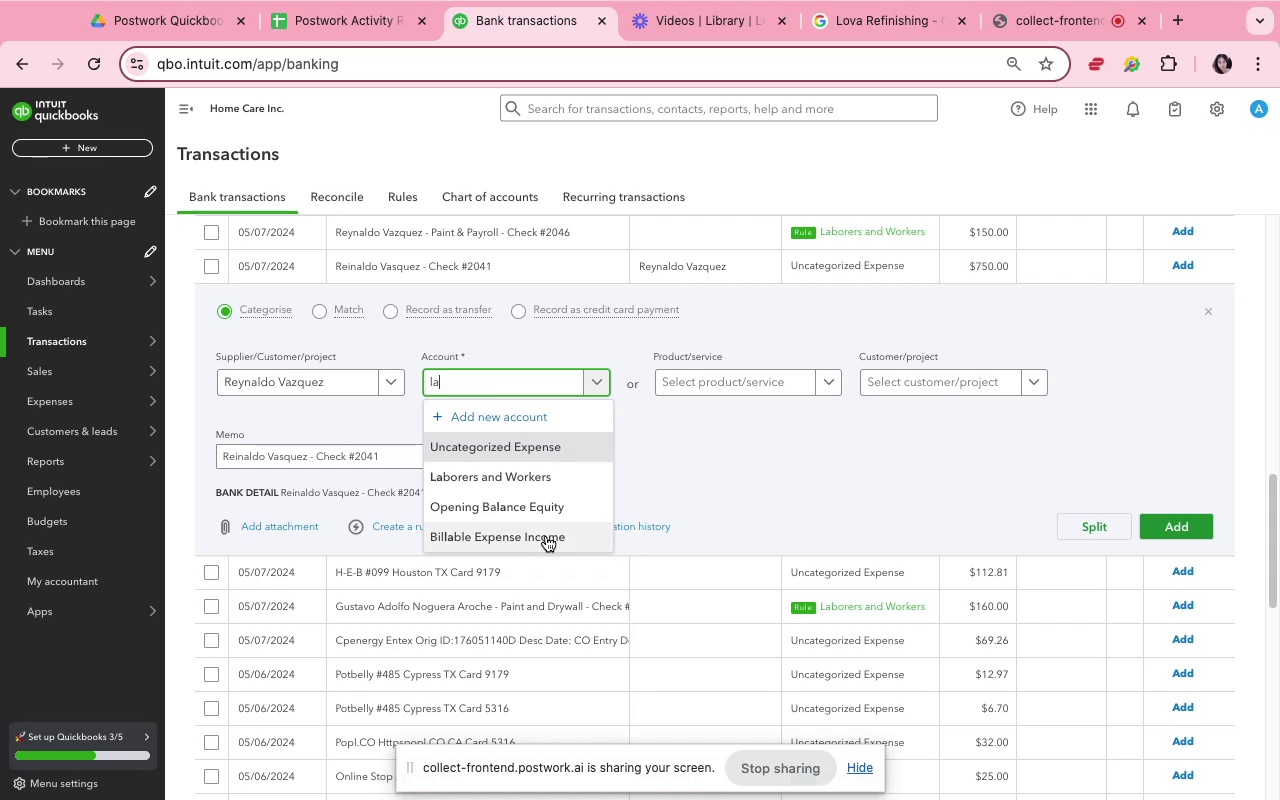 
left_click([528, 488])
 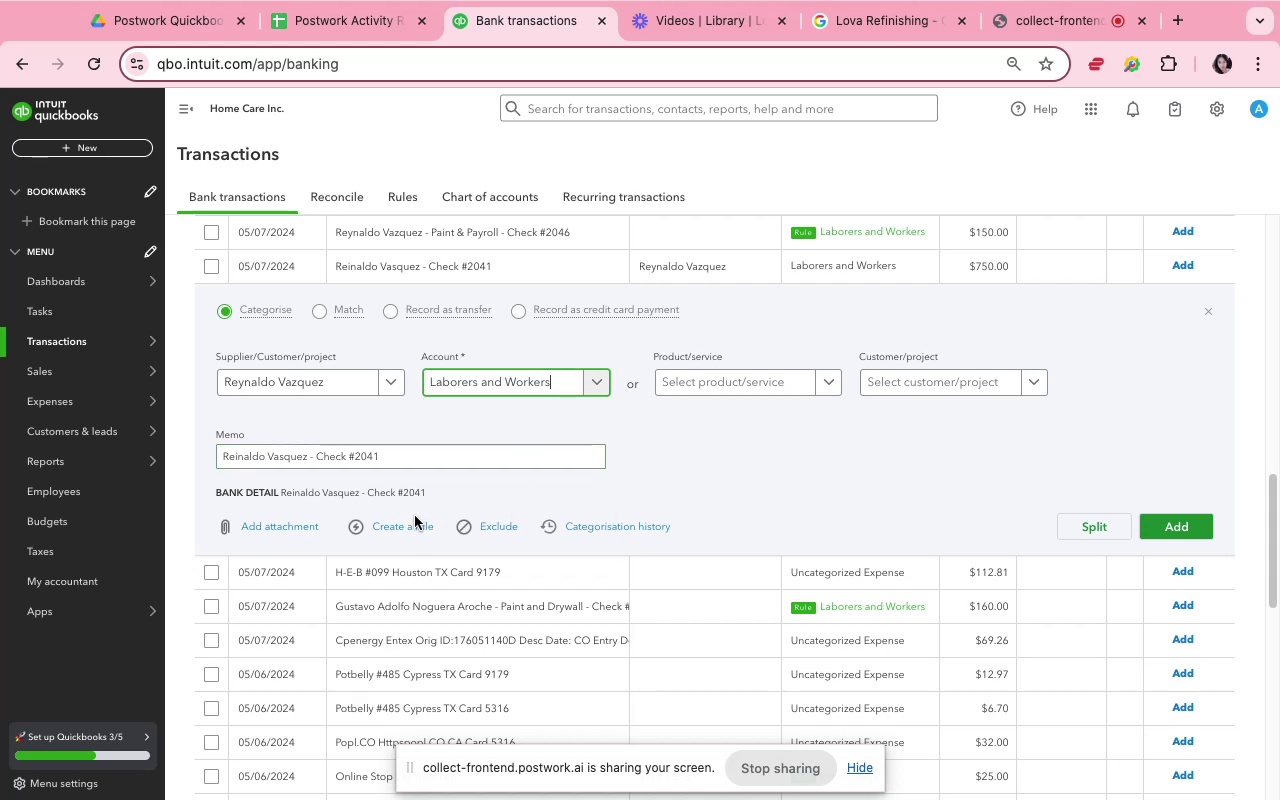 
left_click([414, 526])
 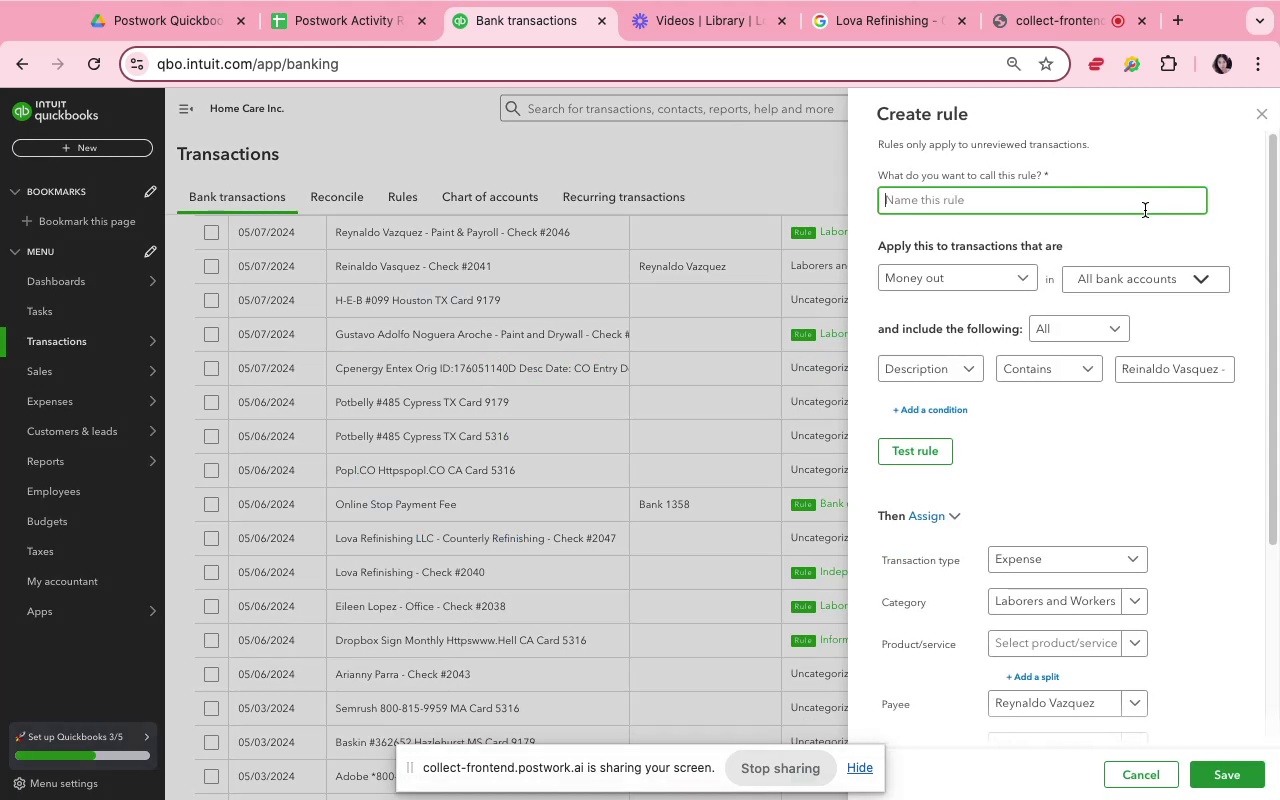 
type(reyan)
key(Backspace)
key(Backspace)
type(naldo)
 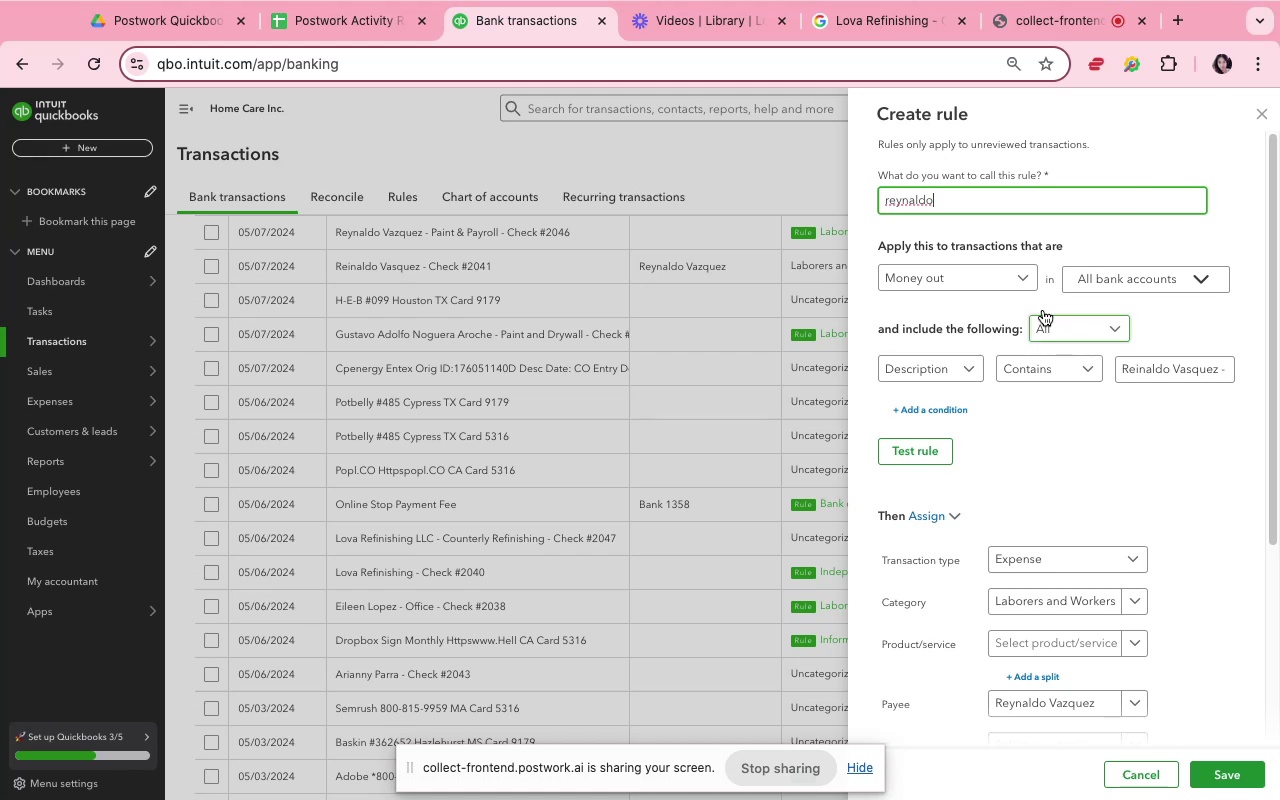 
key(1)
 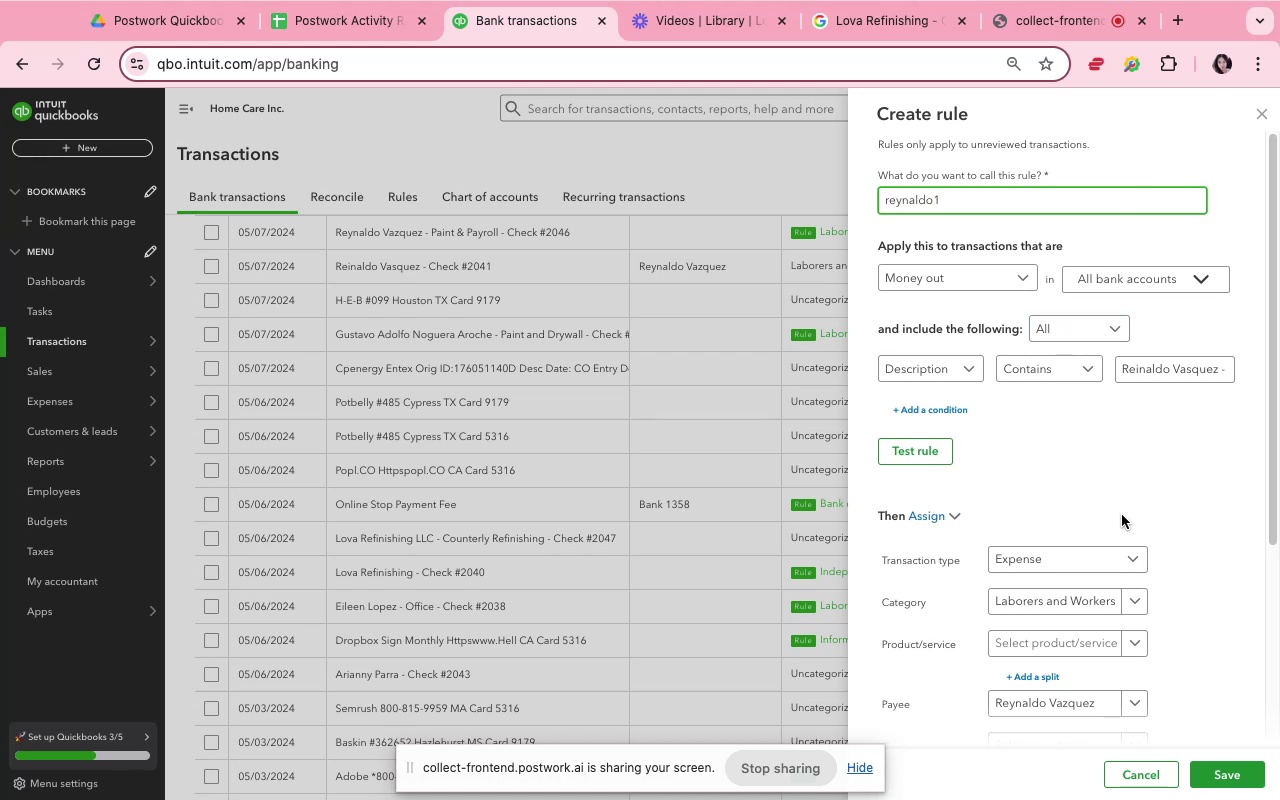 
scroll: coordinate [1124, 517], scroll_direction: down, amount: 3.0
 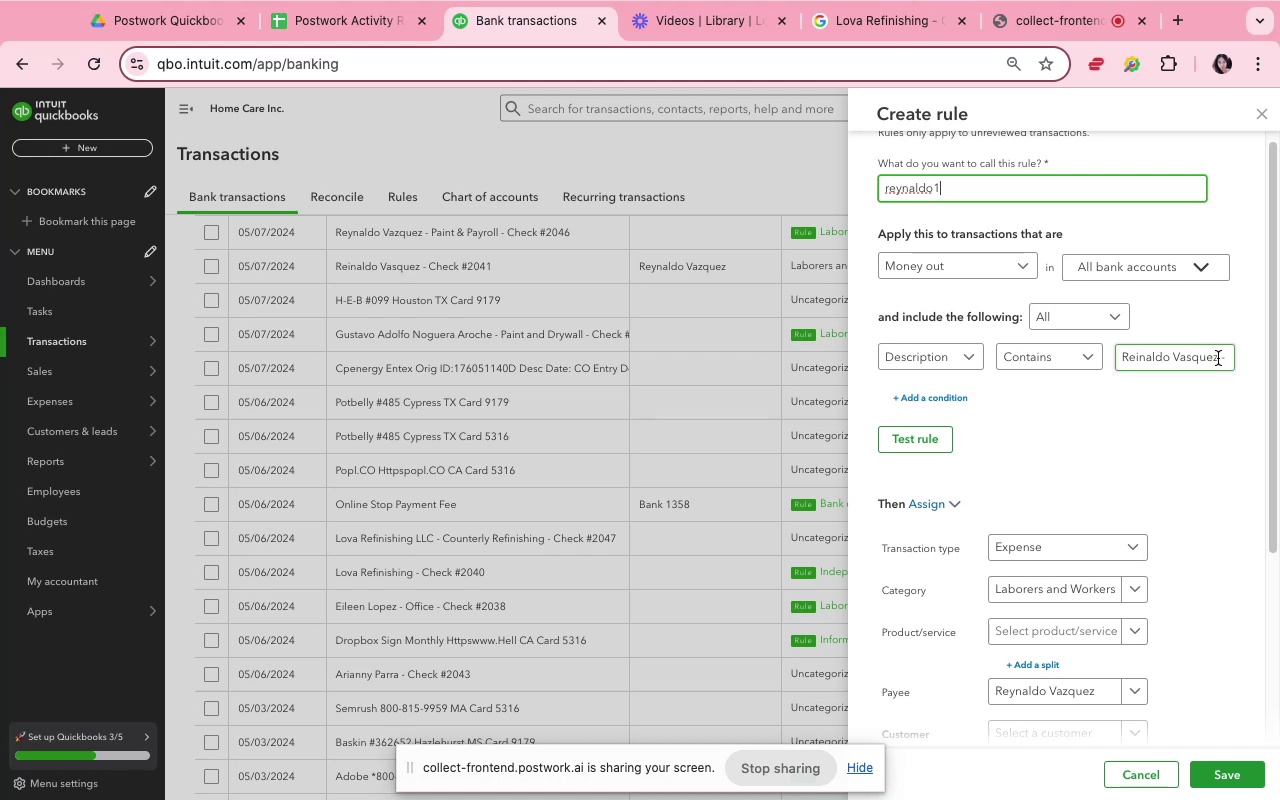 
left_click([1218, 358])
 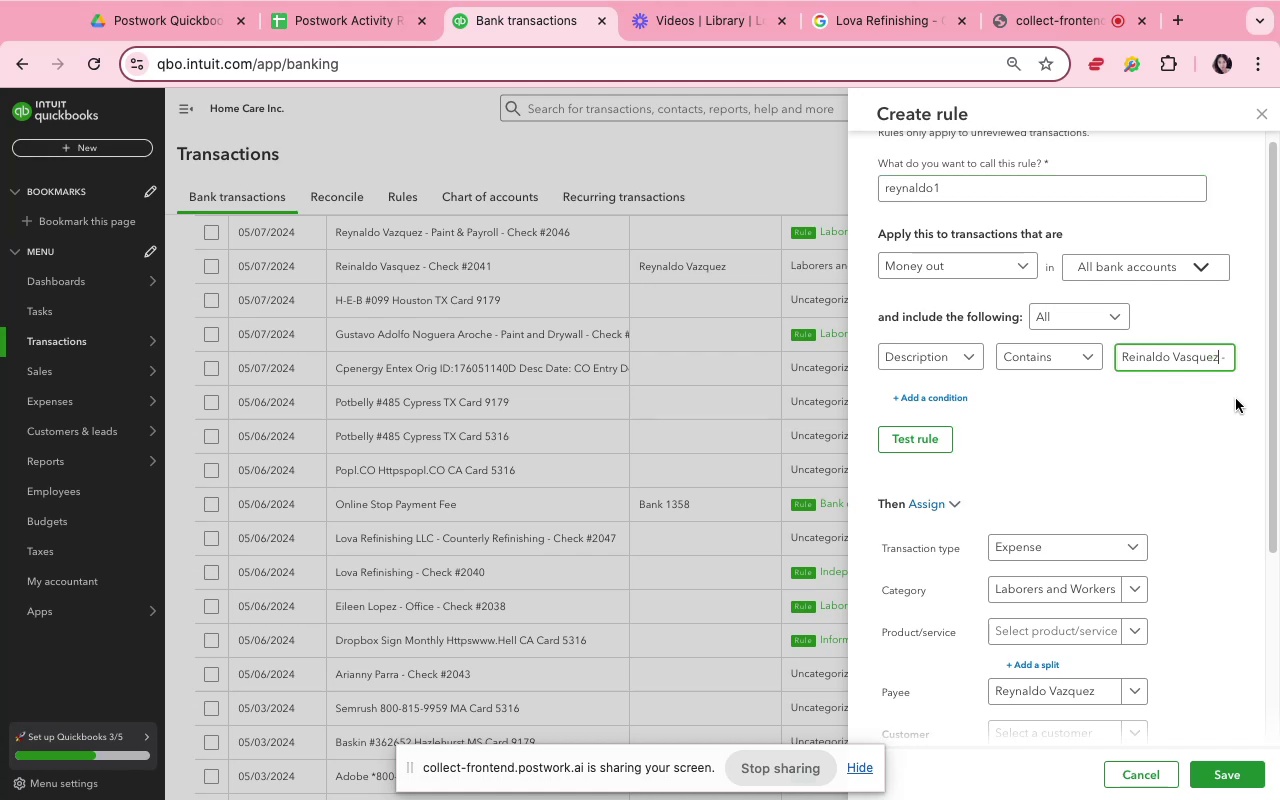 
key(Meta+Shift+ArrowRight)
 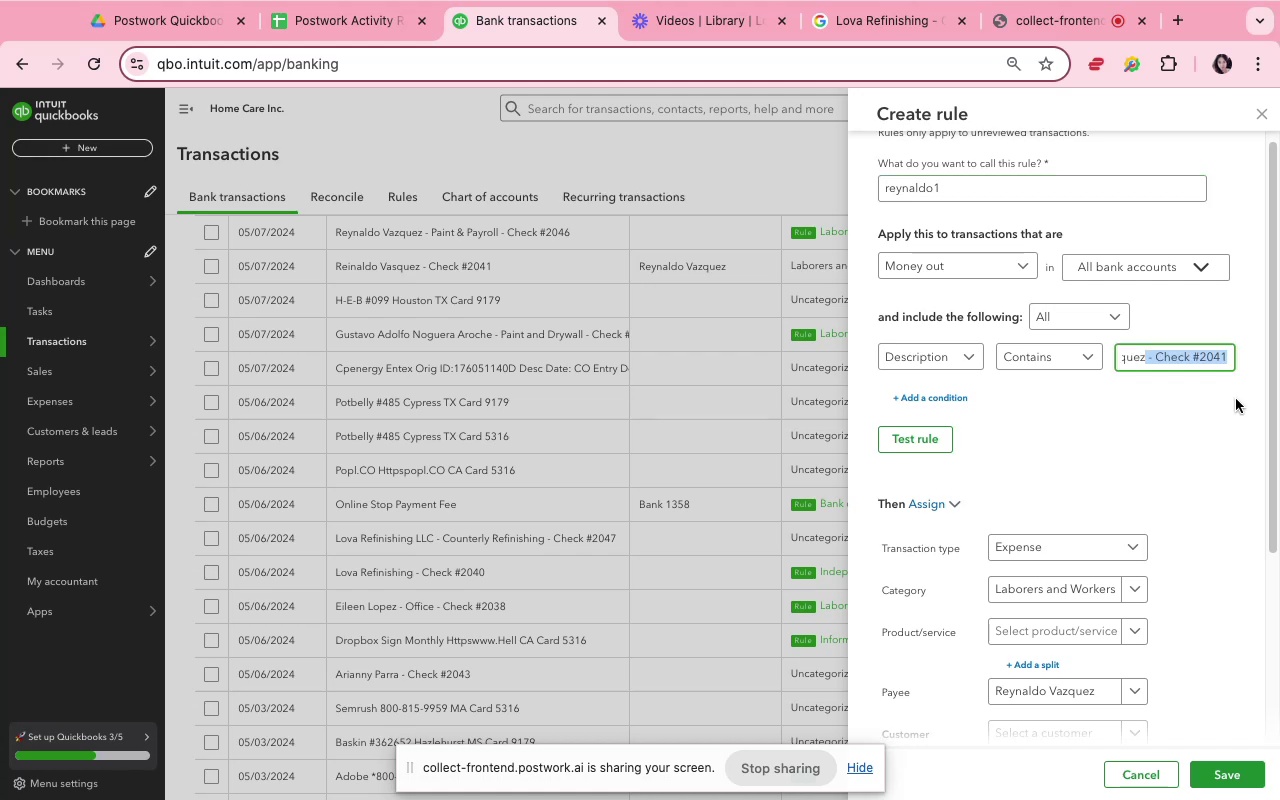 
key(Backspace)
 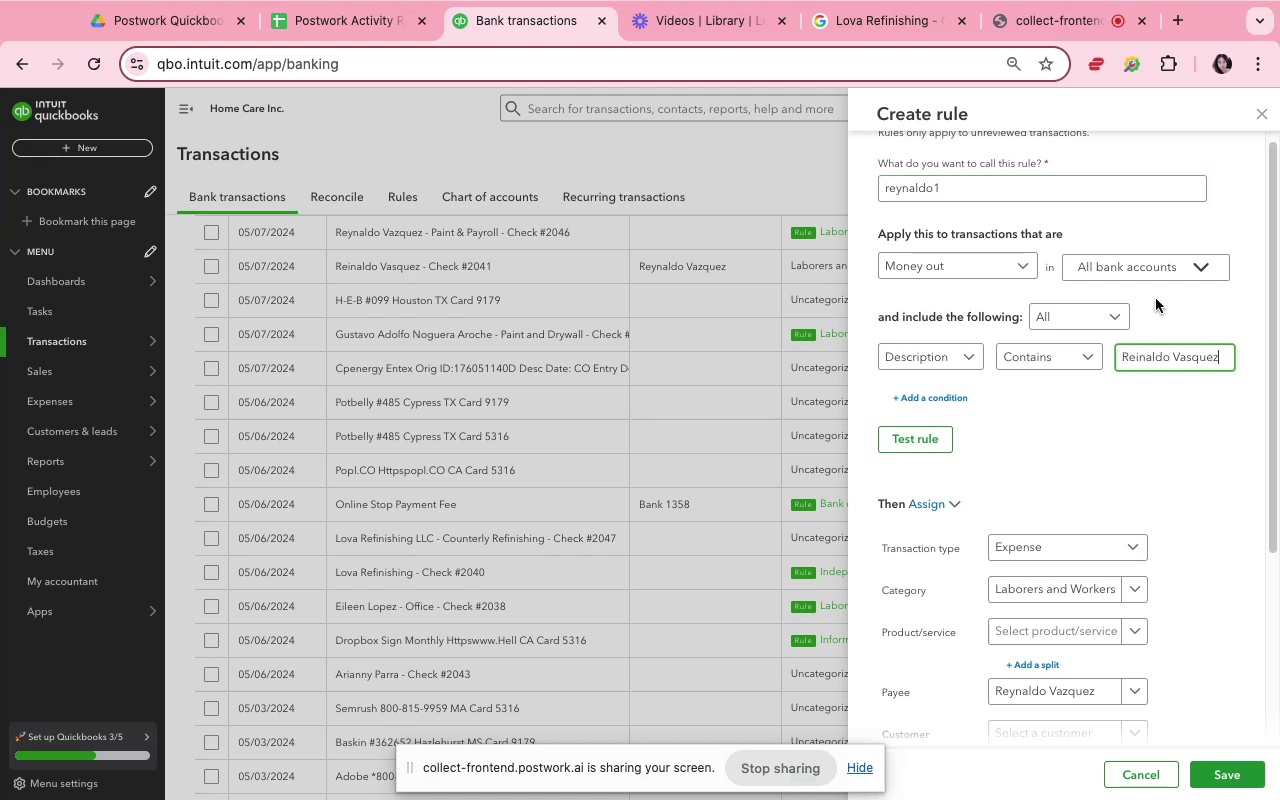 
scroll: coordinate [1217, 446], scroll_direction: down, amount: 10.0
 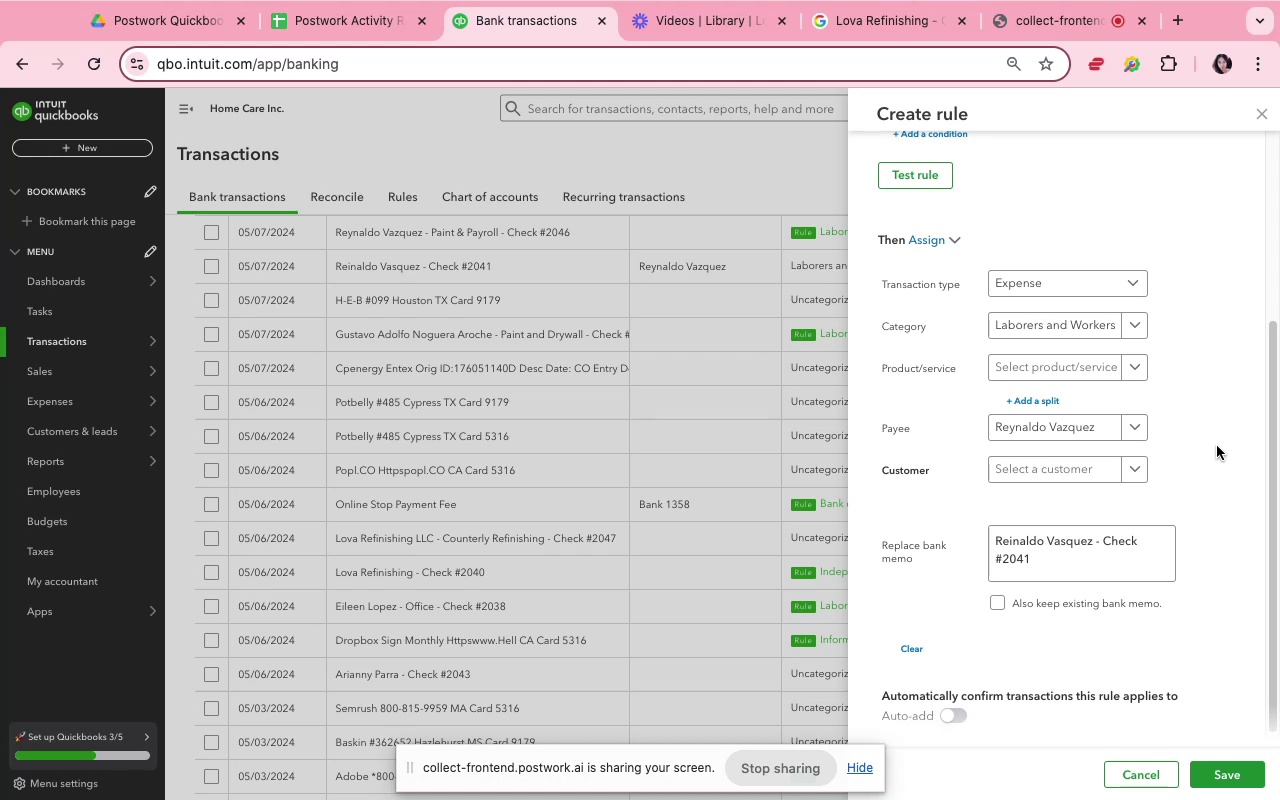 
wait(7.76)
 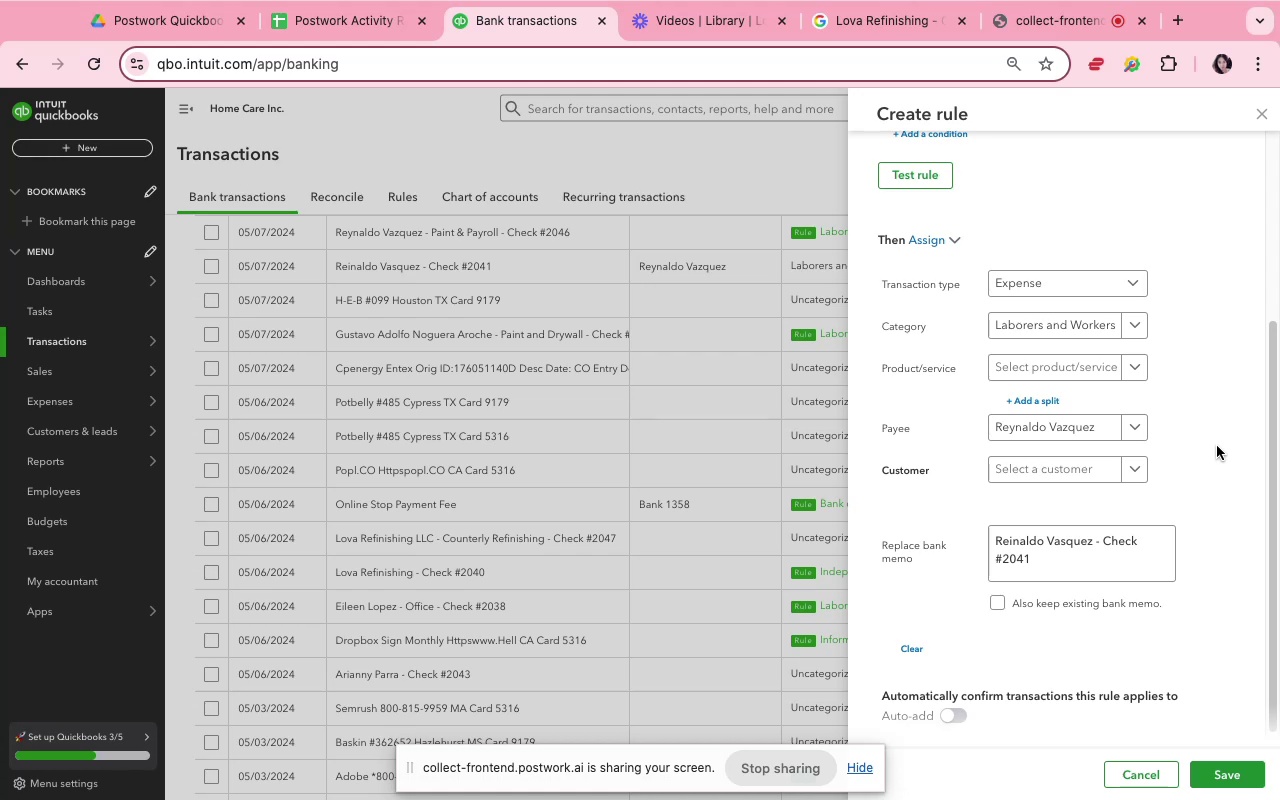 
scroll: coordinate [1229, 404], scroll_direction: down, amount: 5.0
 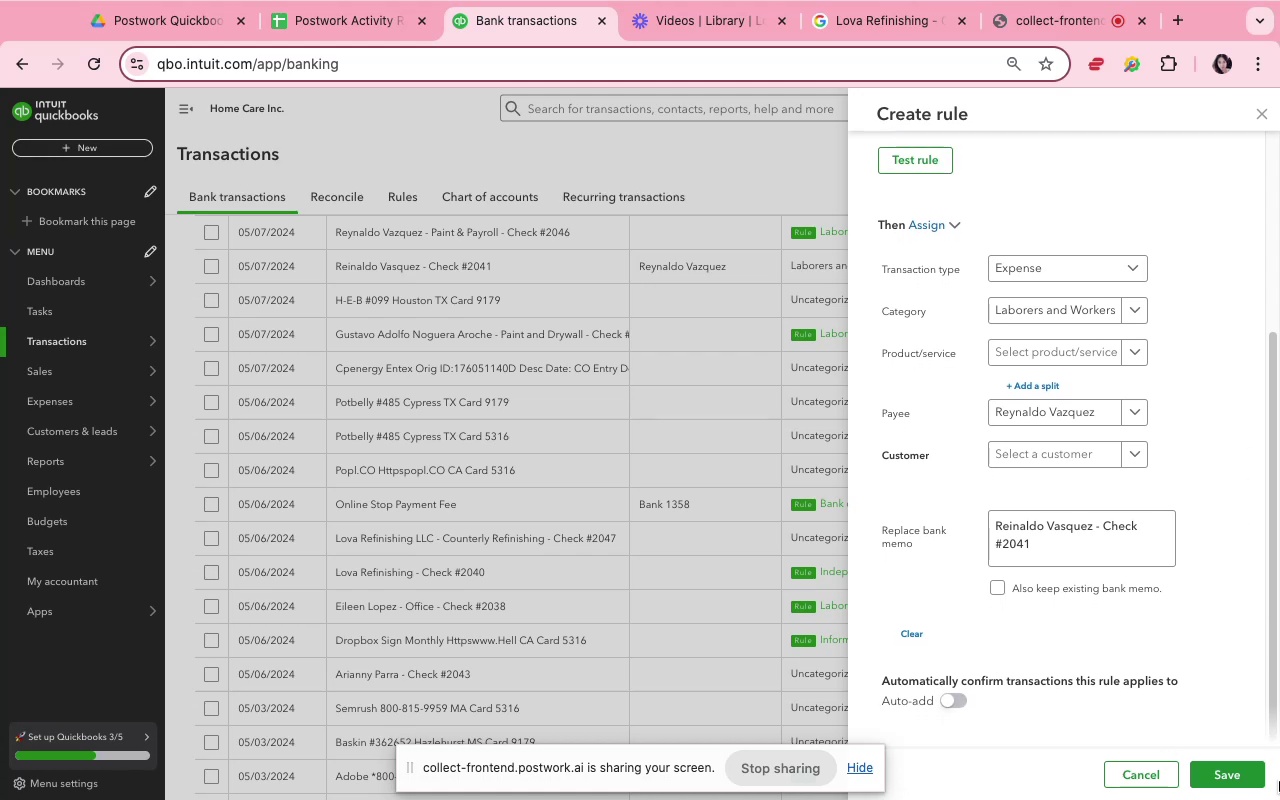 
left_click([1262, 783])
 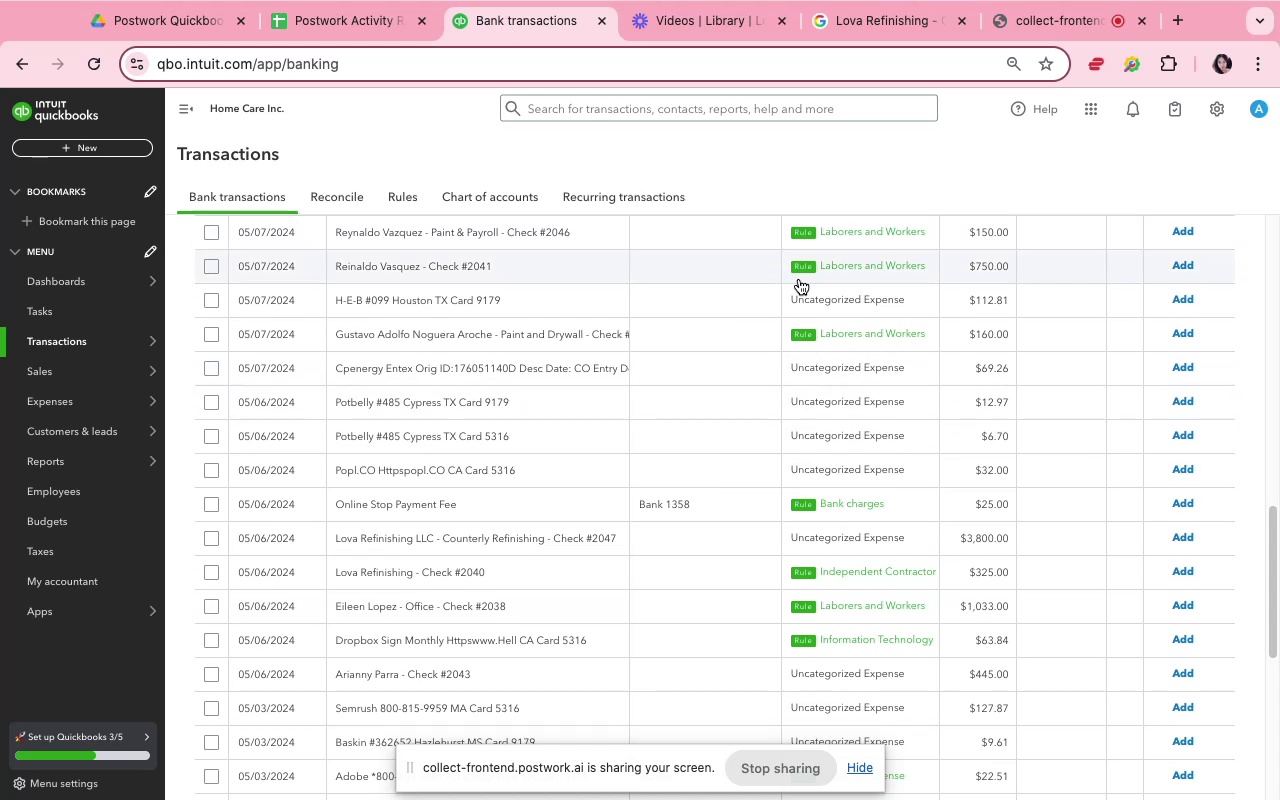 
wait(20.88)
 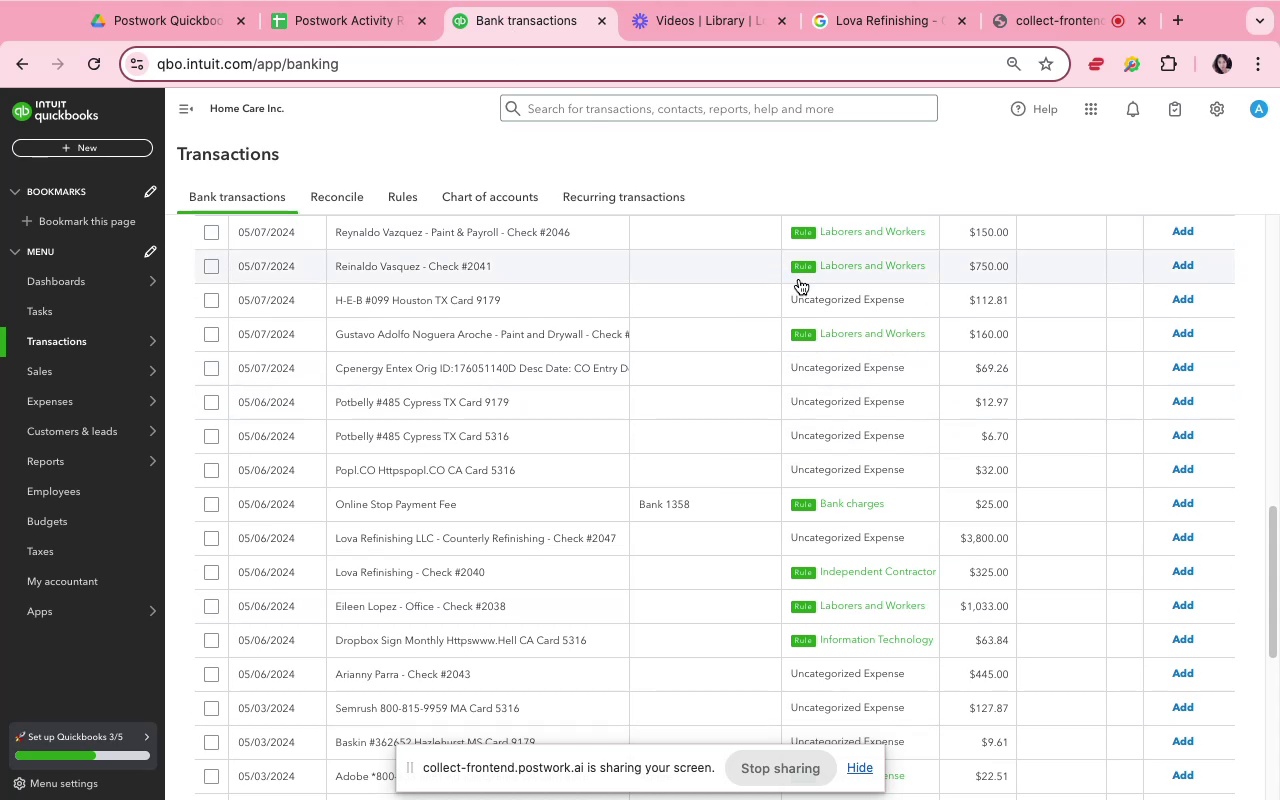 
left_click([770, 395])
 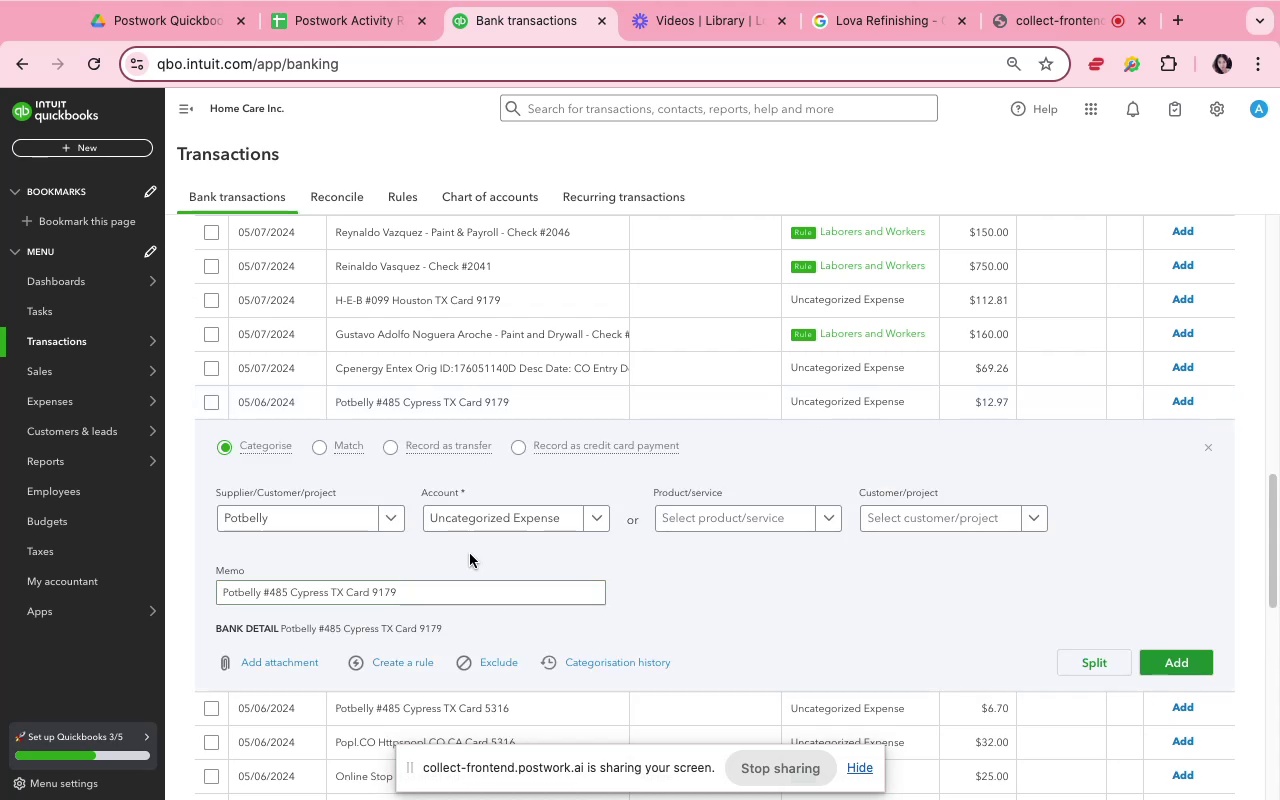 
left_click([494, 523])
 